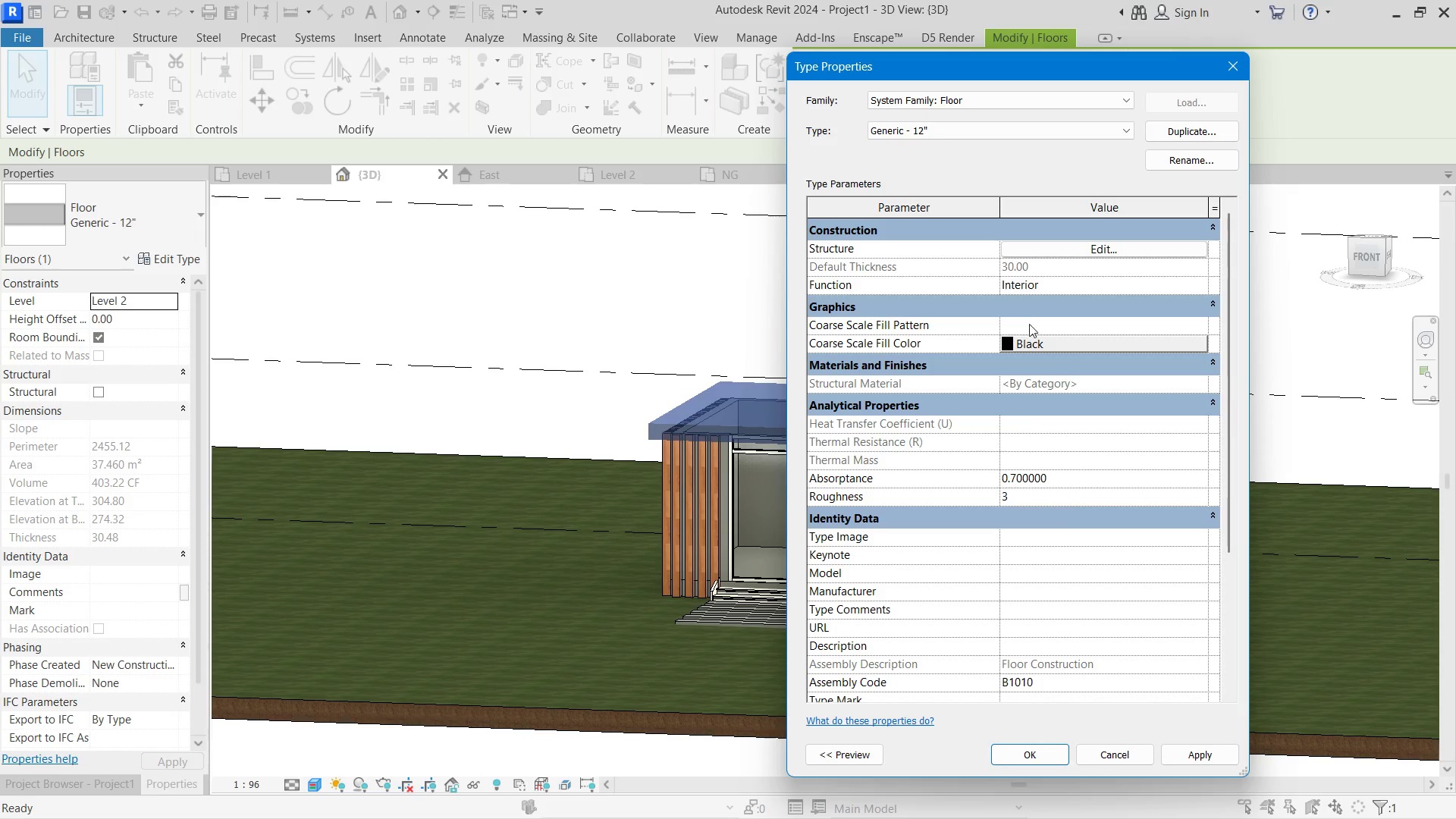 
left_click([1086, 250])
 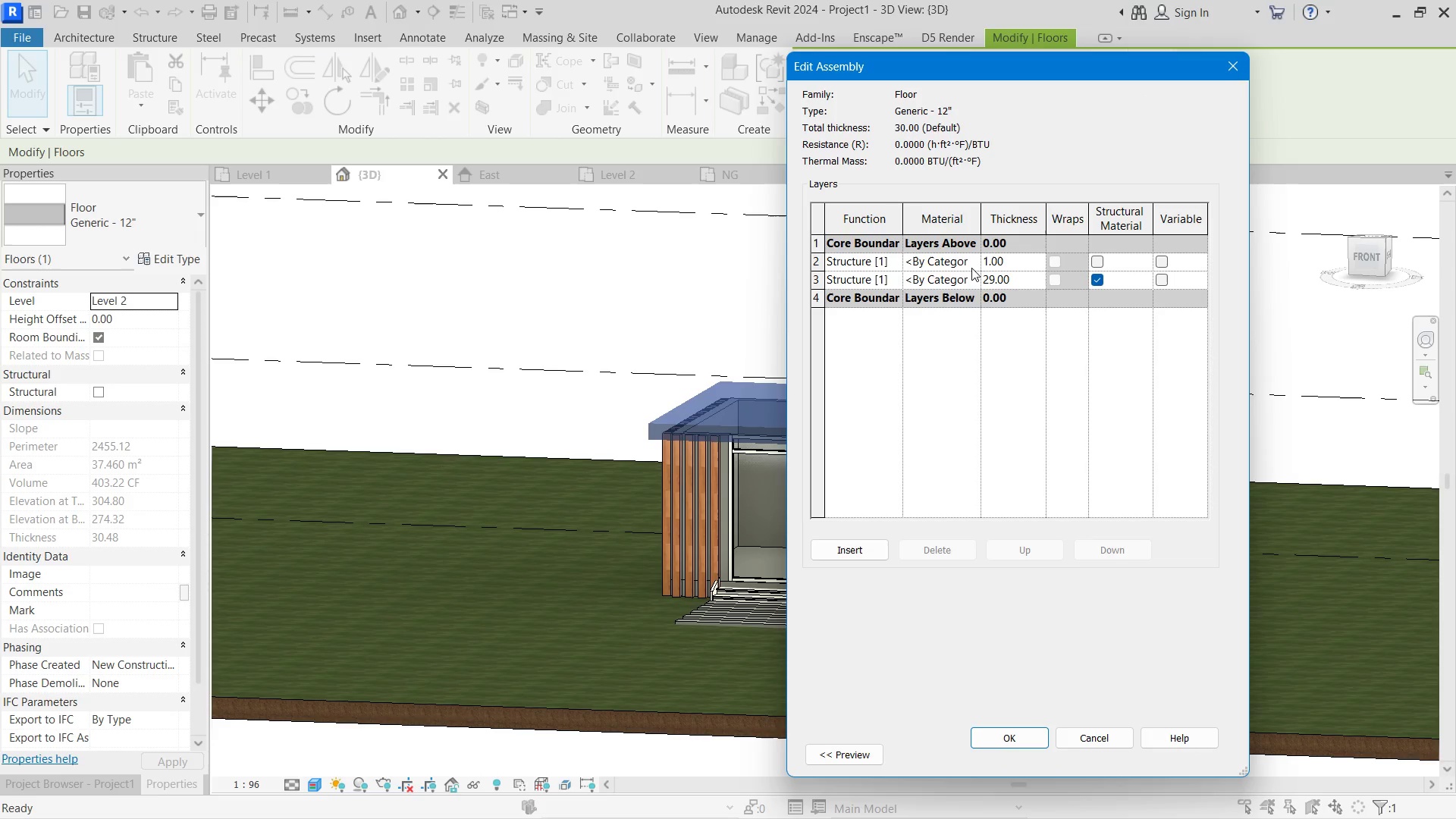 
left_click([971, 268])
 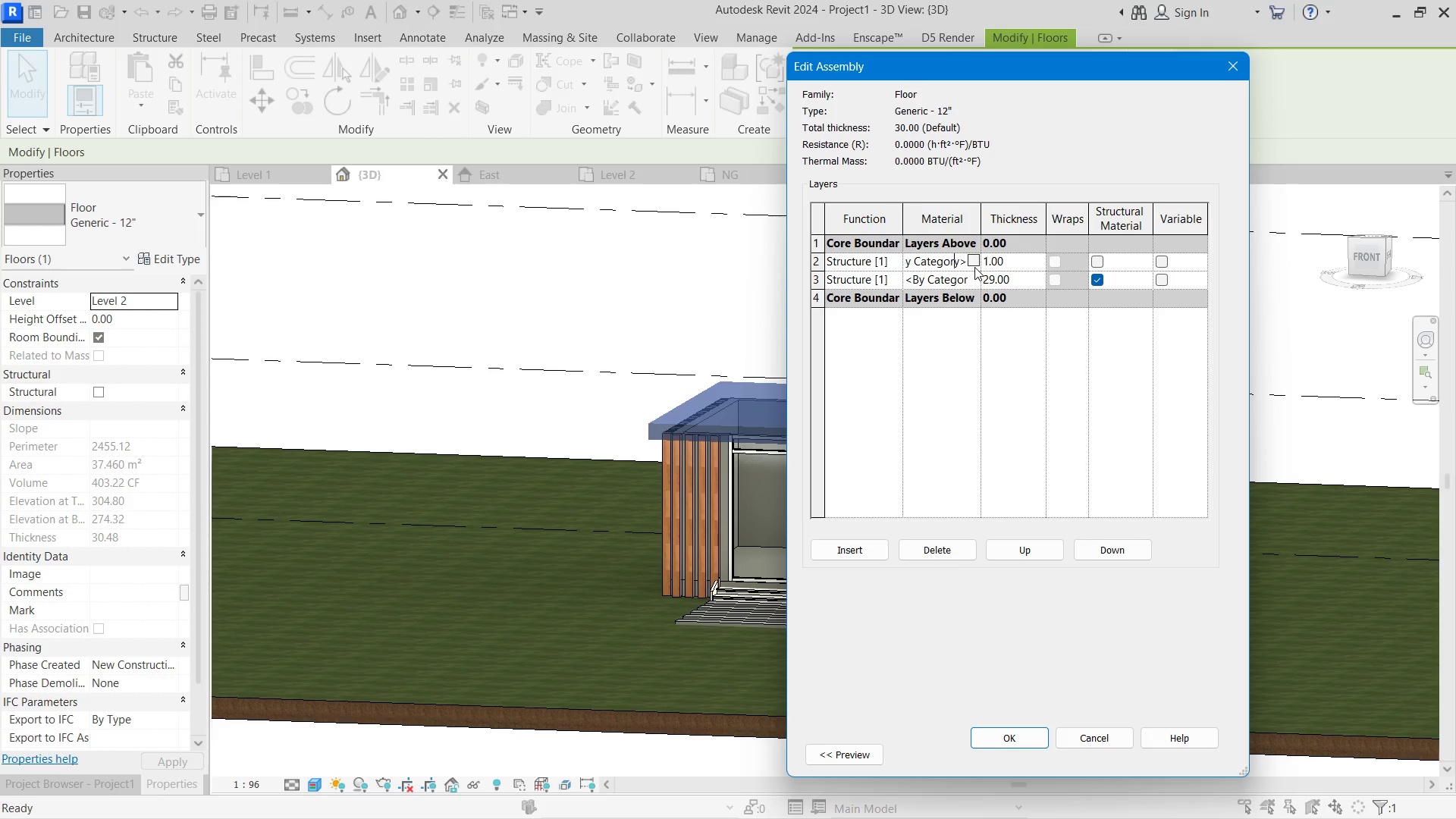 
left_click([974, 263])
 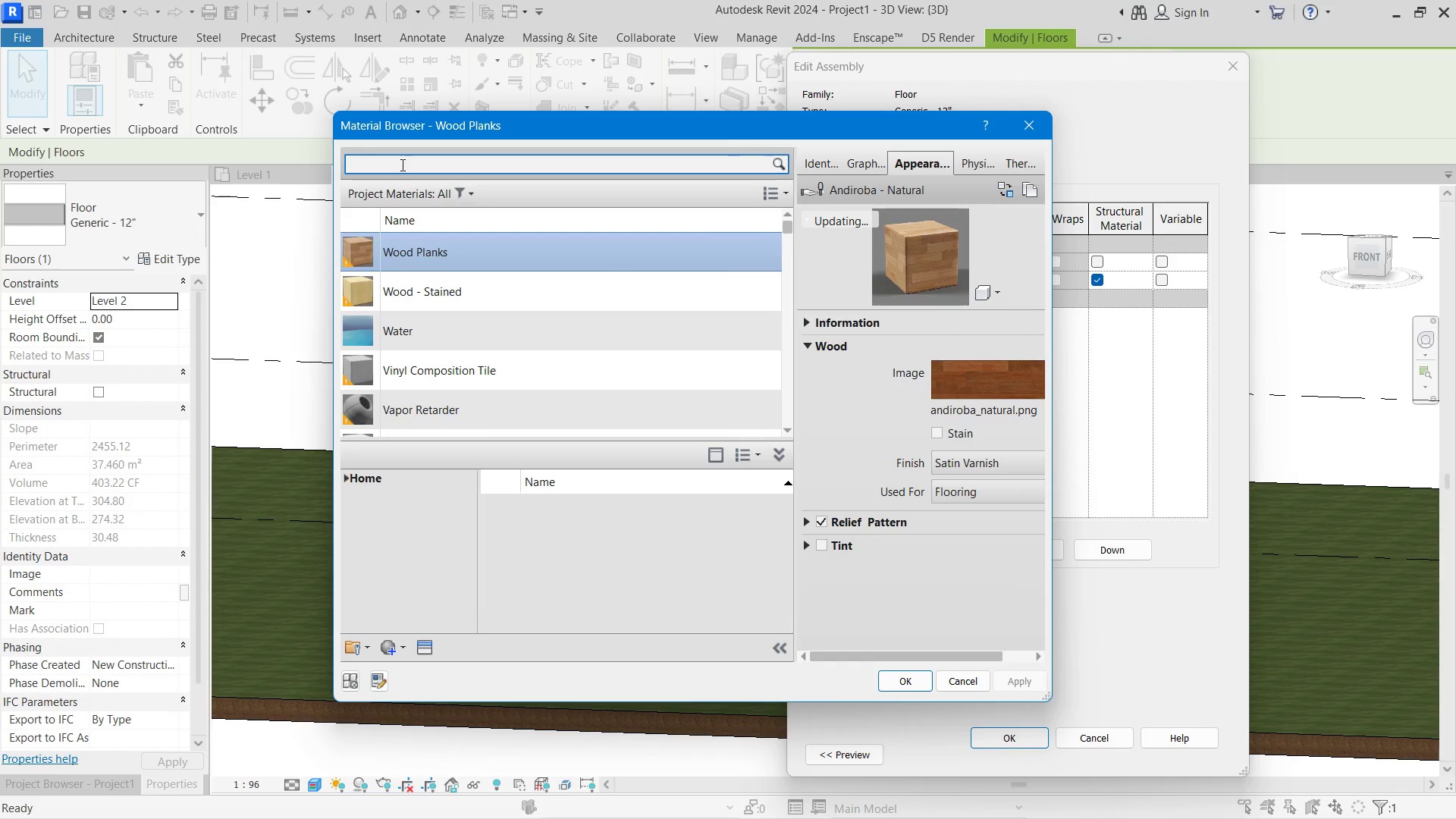 
type(roof)
 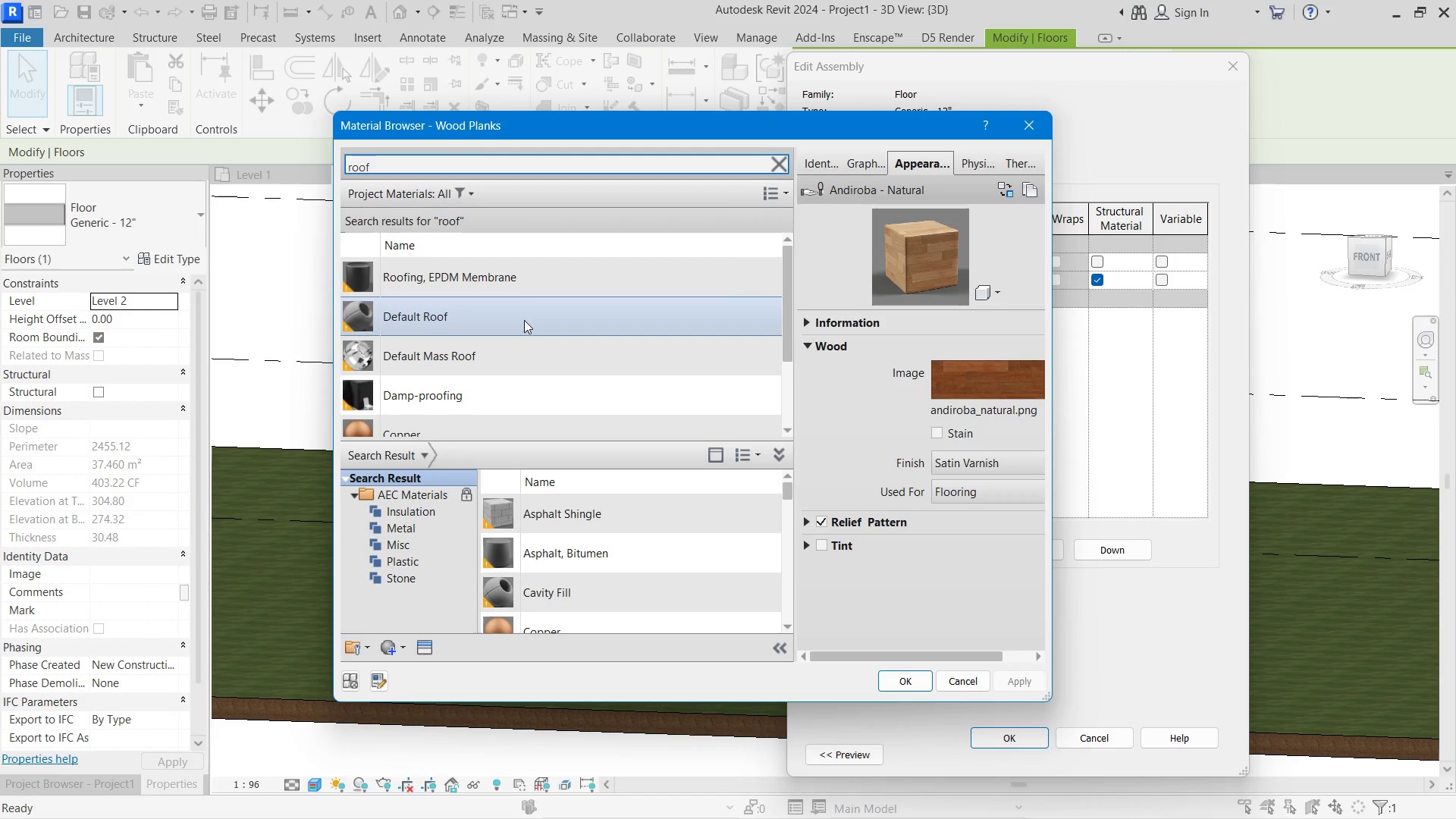 
left_click([524, 320])
 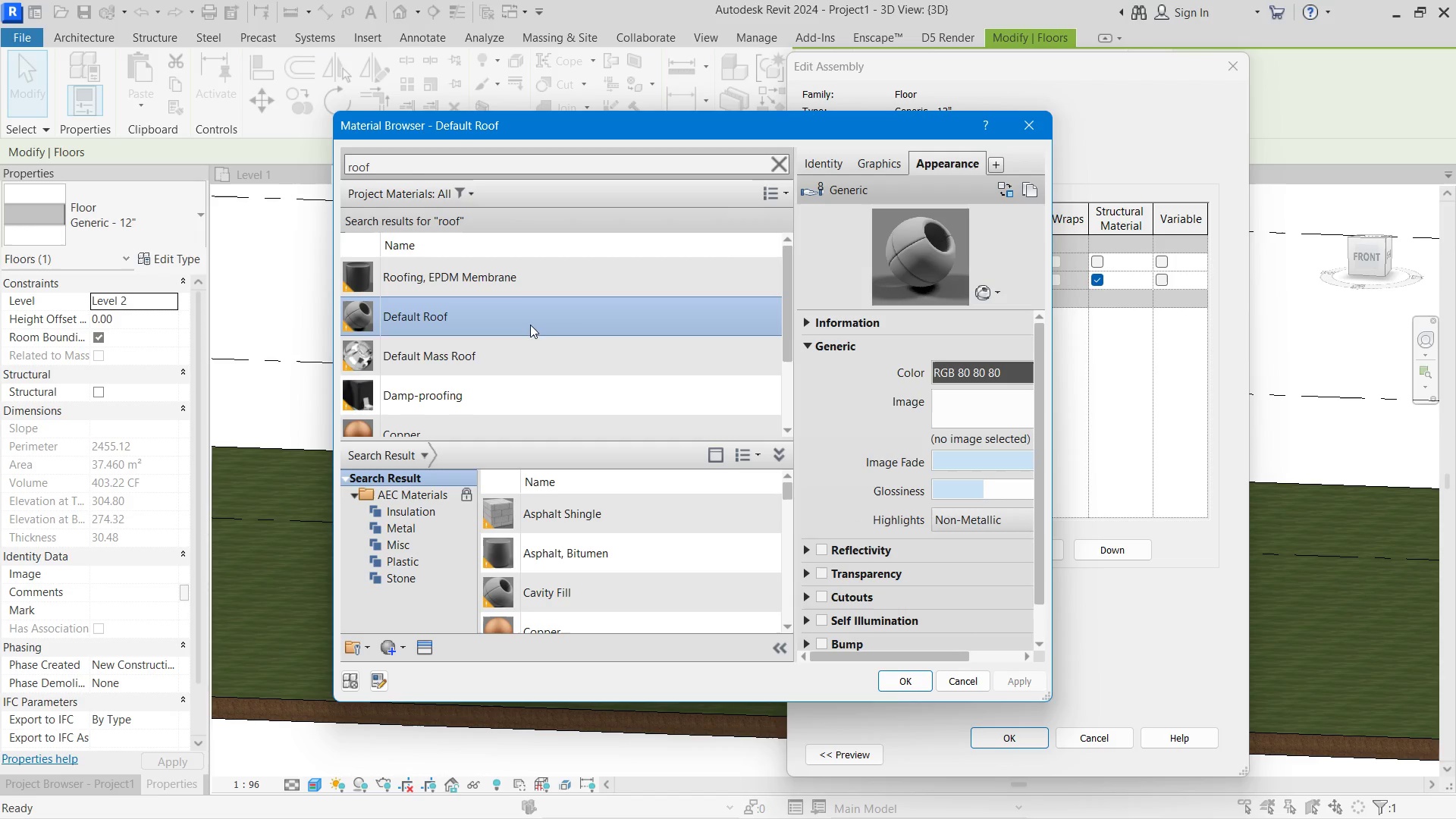 
scroll: coordinate [561, 356], scroll_direction: none, amount: 0.0
 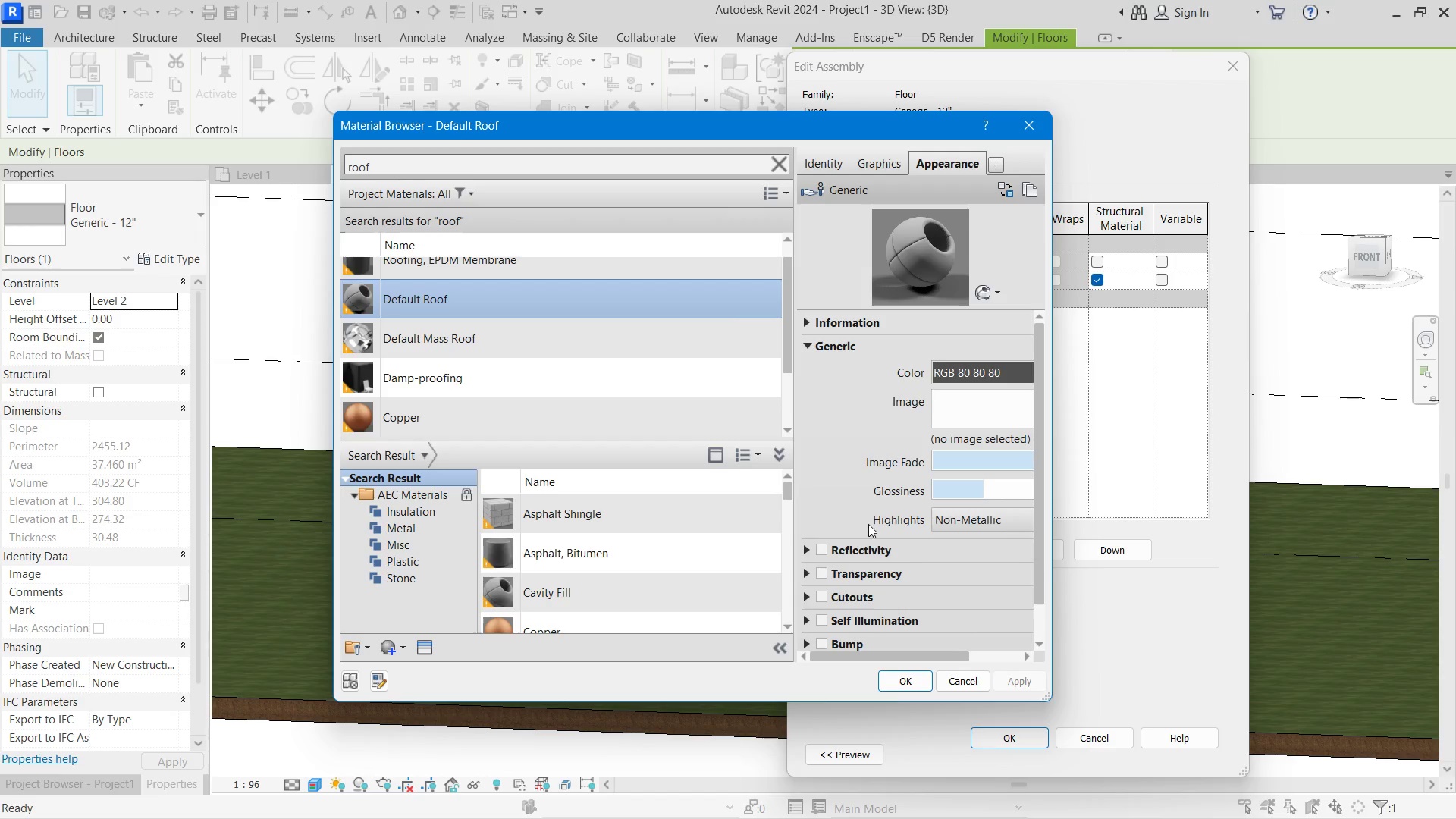 
left_click([908, 686])
 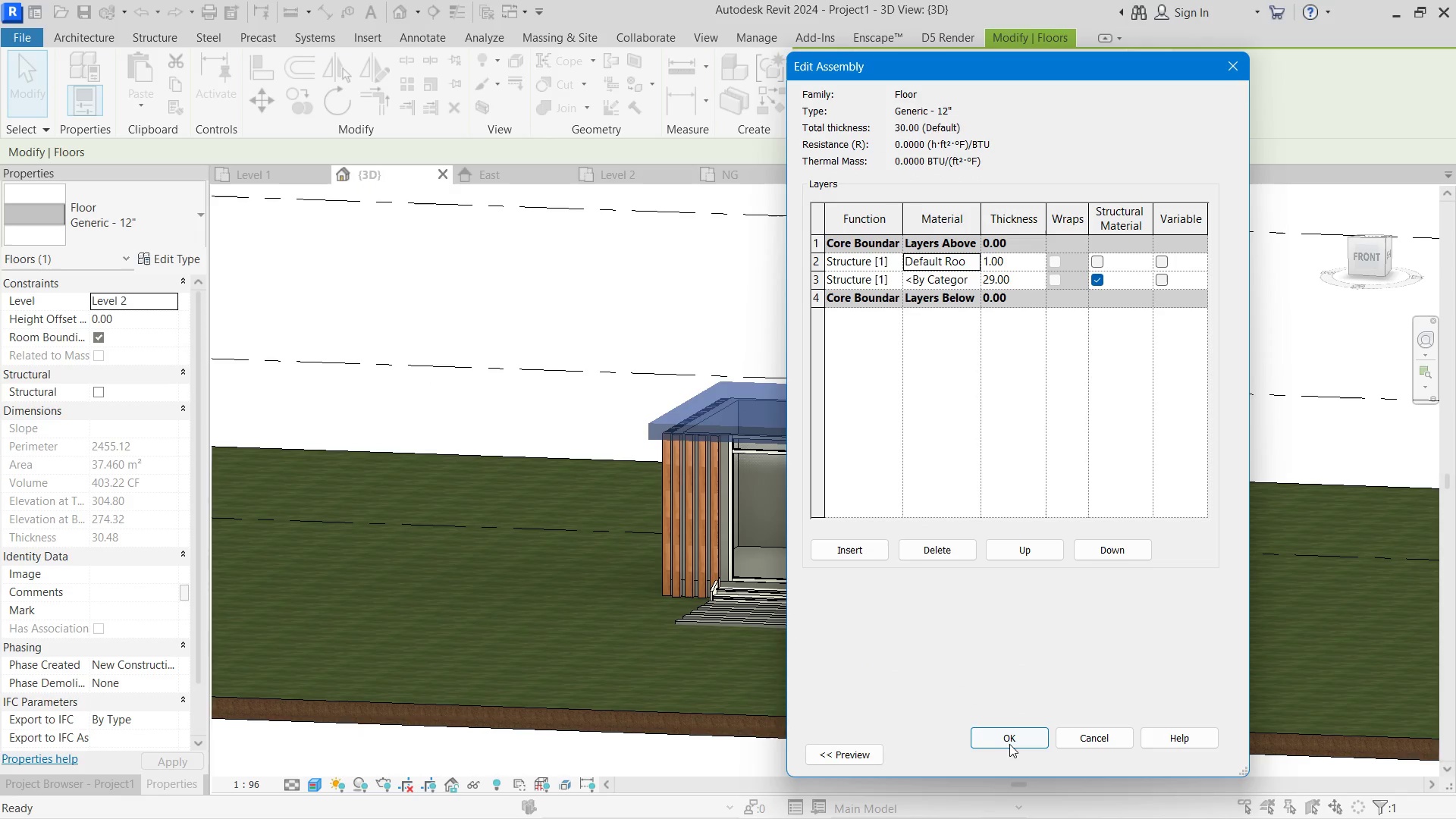 
left_click([1008, 744])
 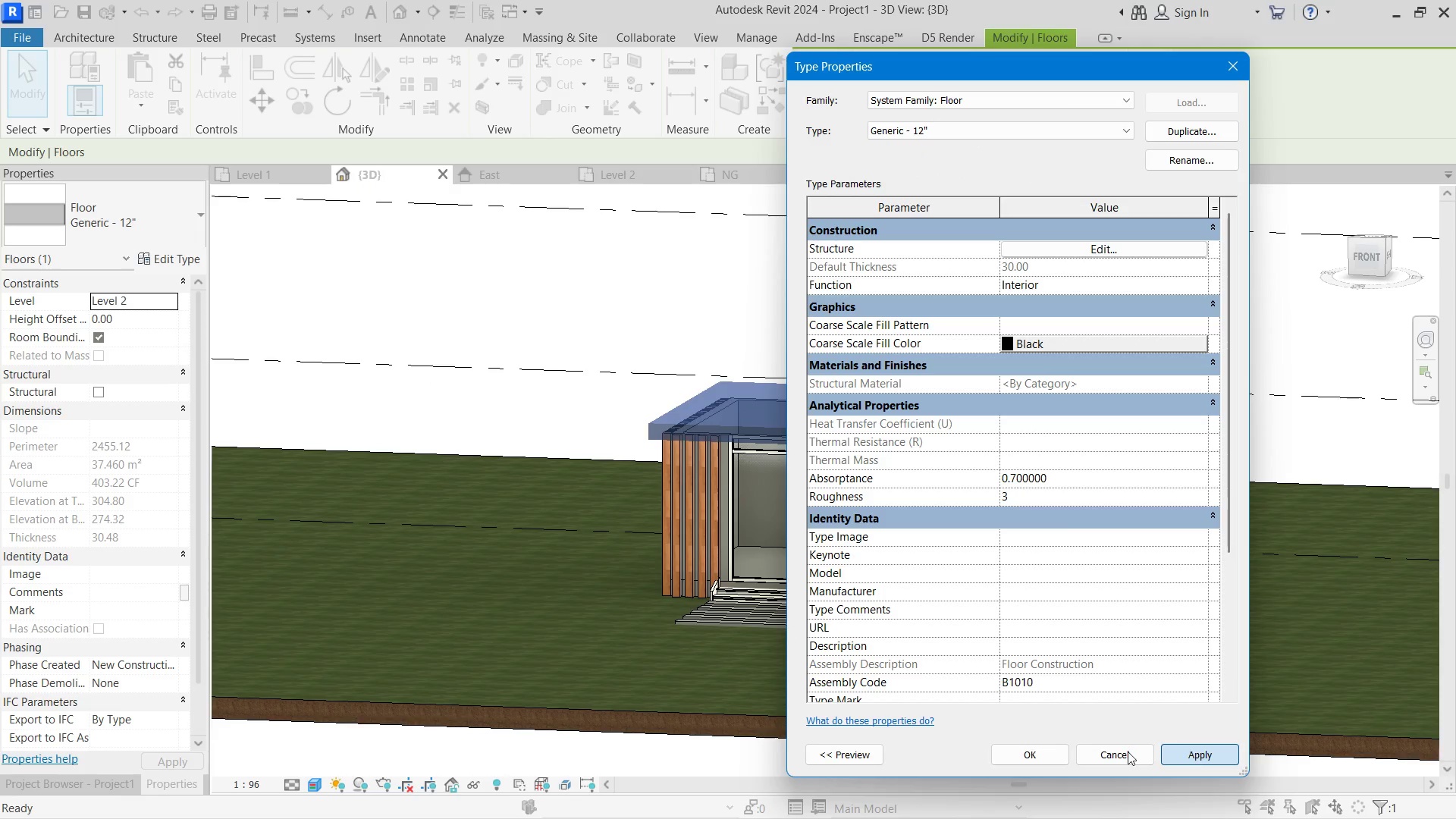 
left_click([1027, 752])
 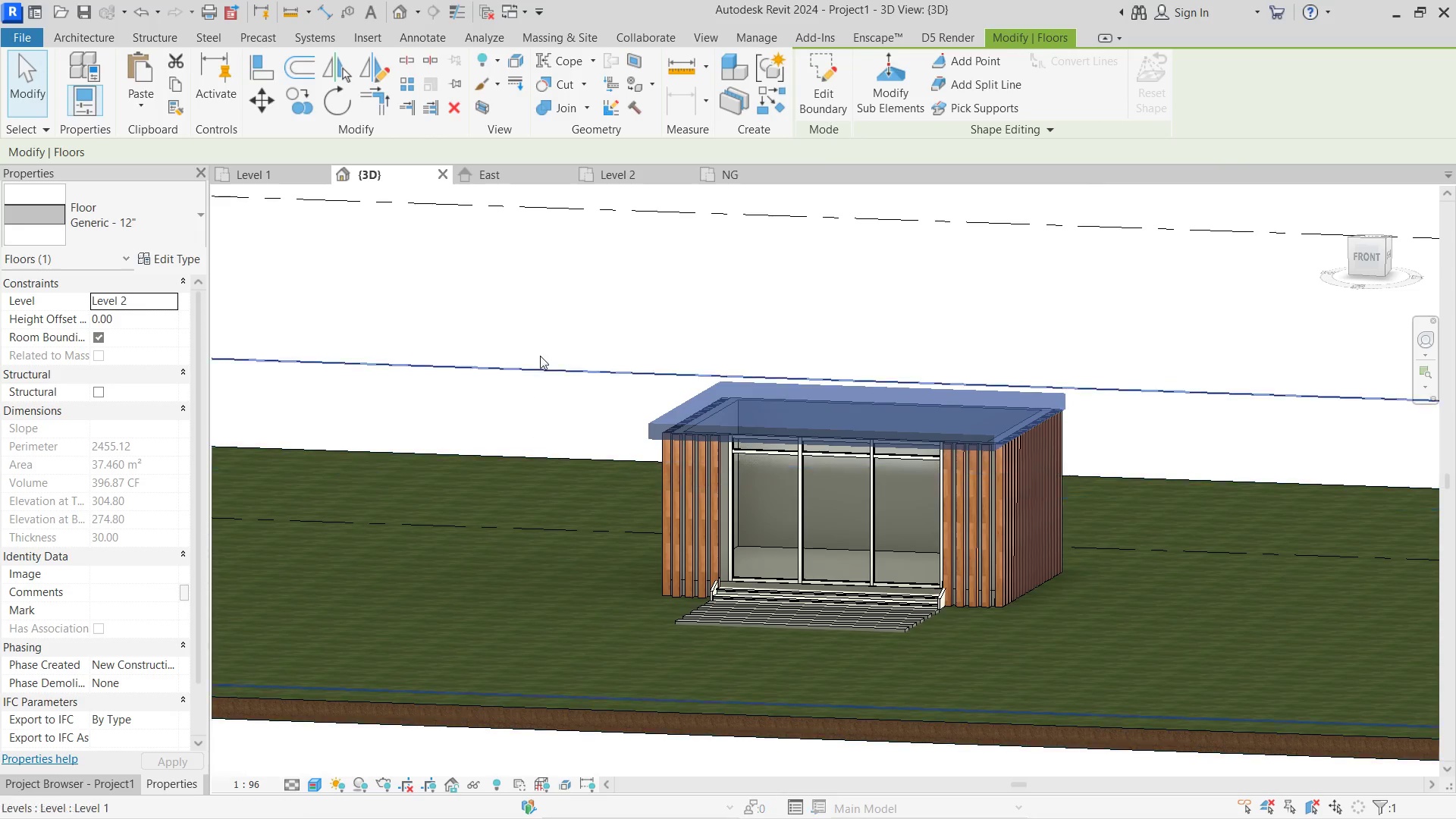 
left_click([617, 293])
 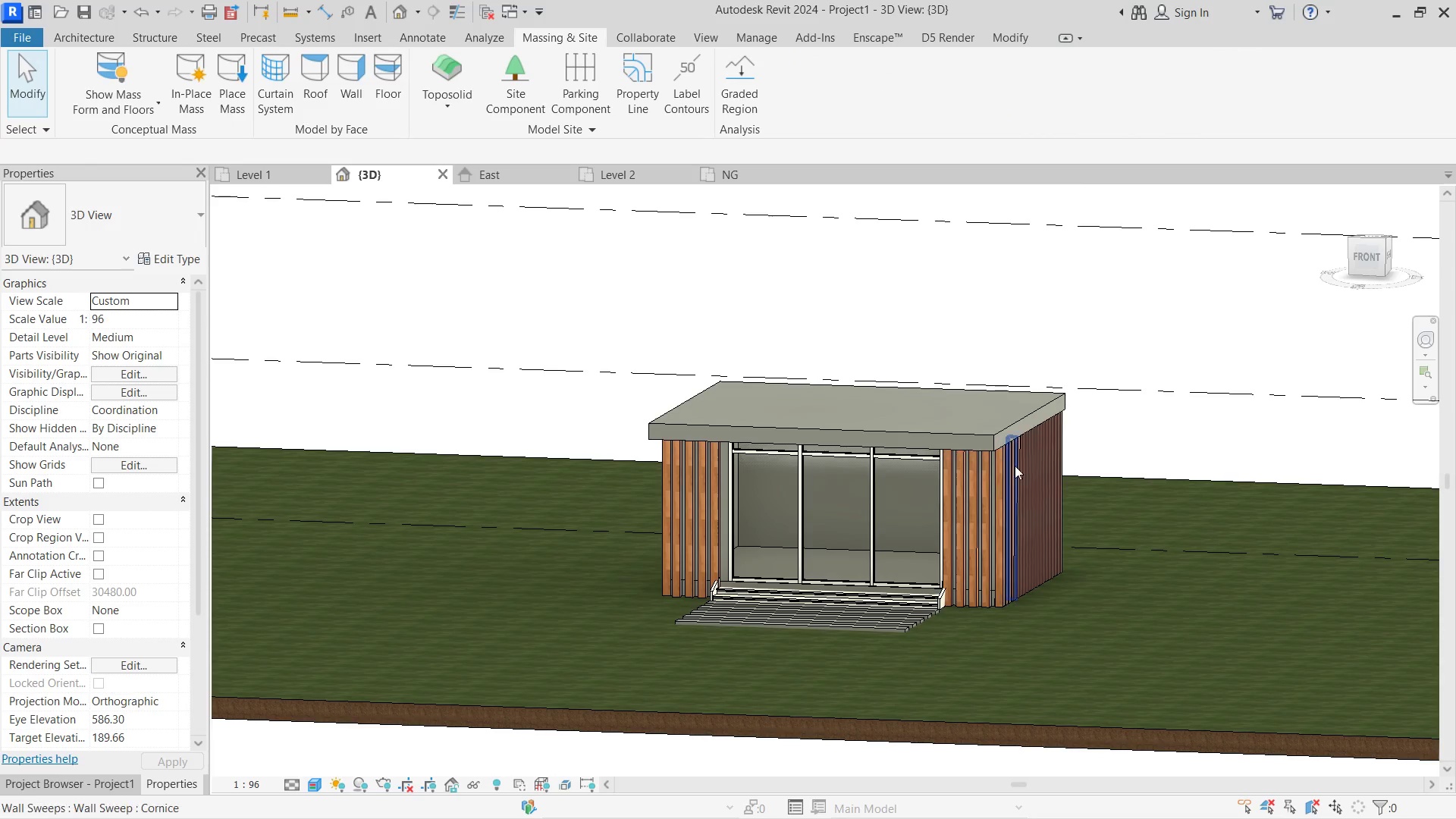 
hold_key(key=ShiftLeft, duration=0.52)
scroll: coordinate [952, 436], scroll_direction: up, amount: 1.0
 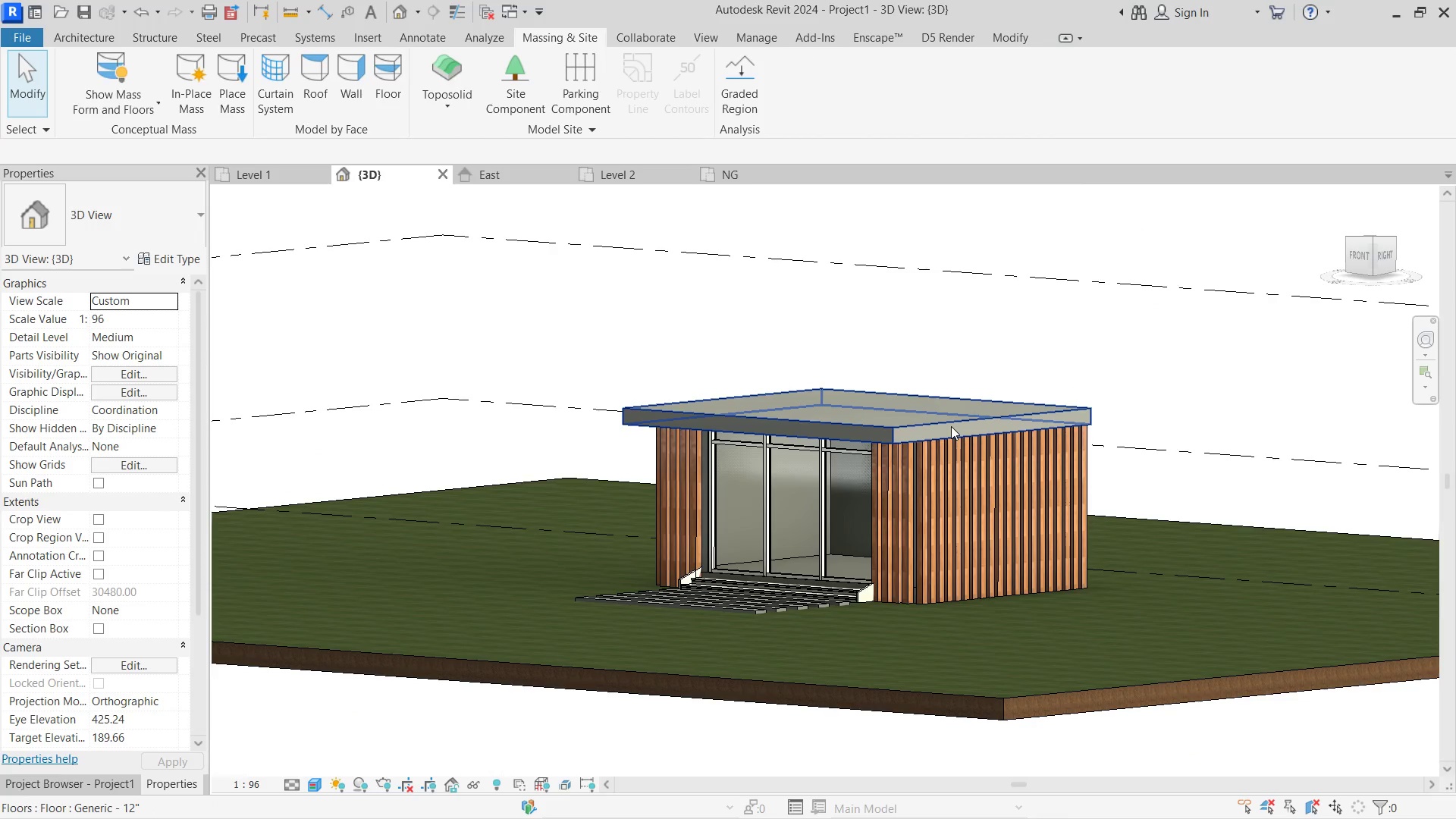 
left_click([951, 426])
 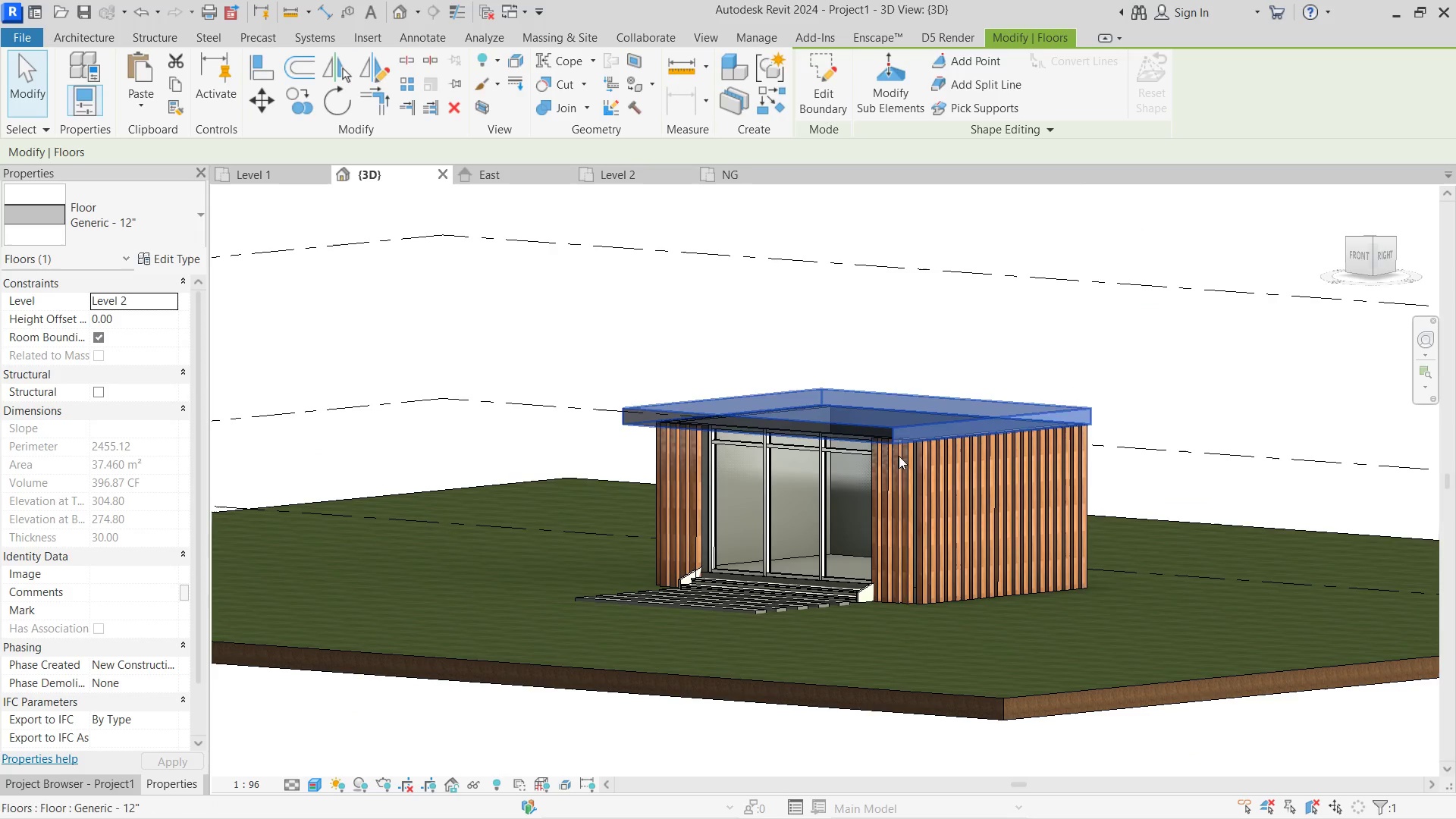 
hold_key(key=ShiftLeft, duration=1.0)
 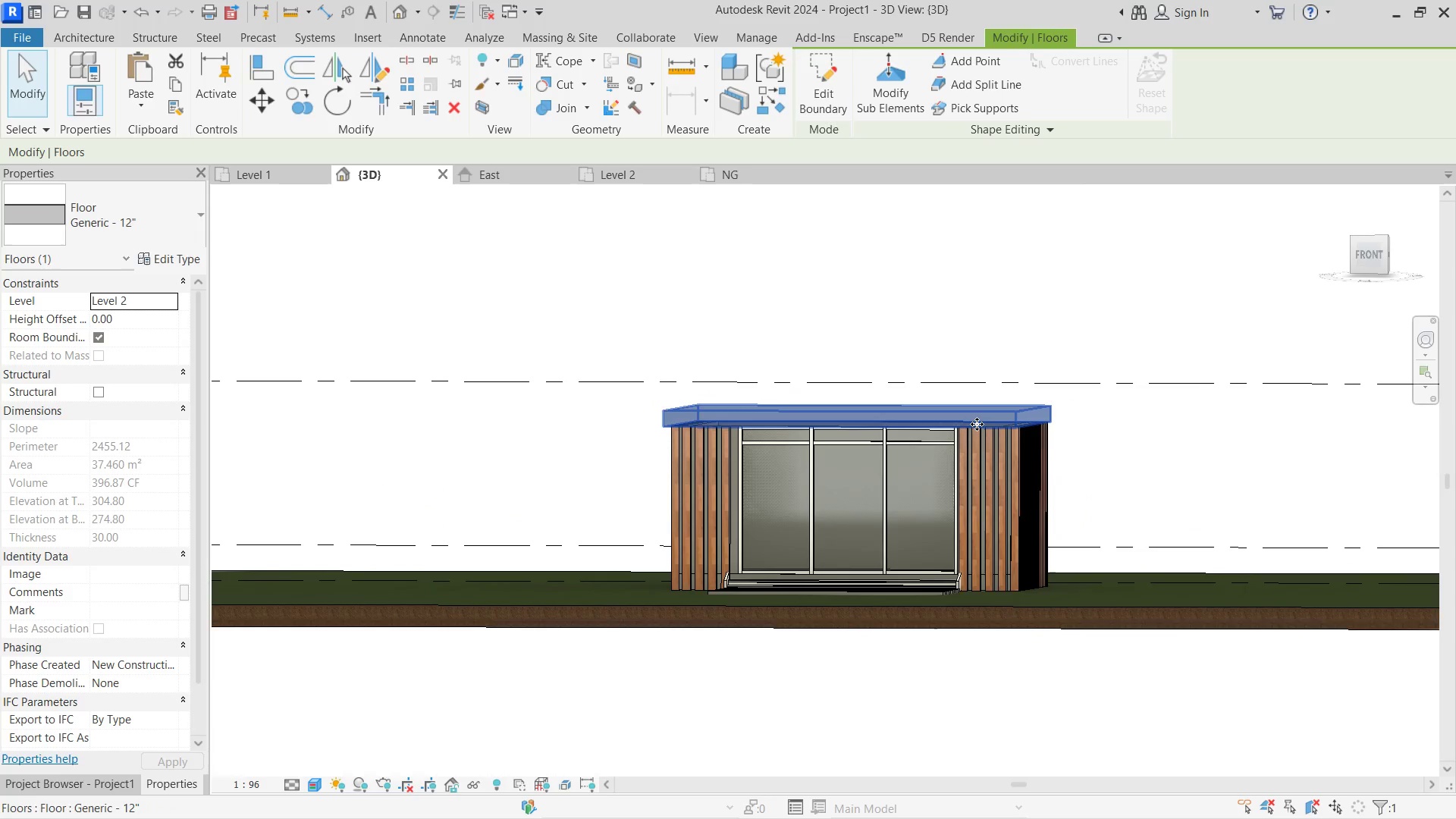 
hold_key(key=ShiftLeft, duration=0.56)
 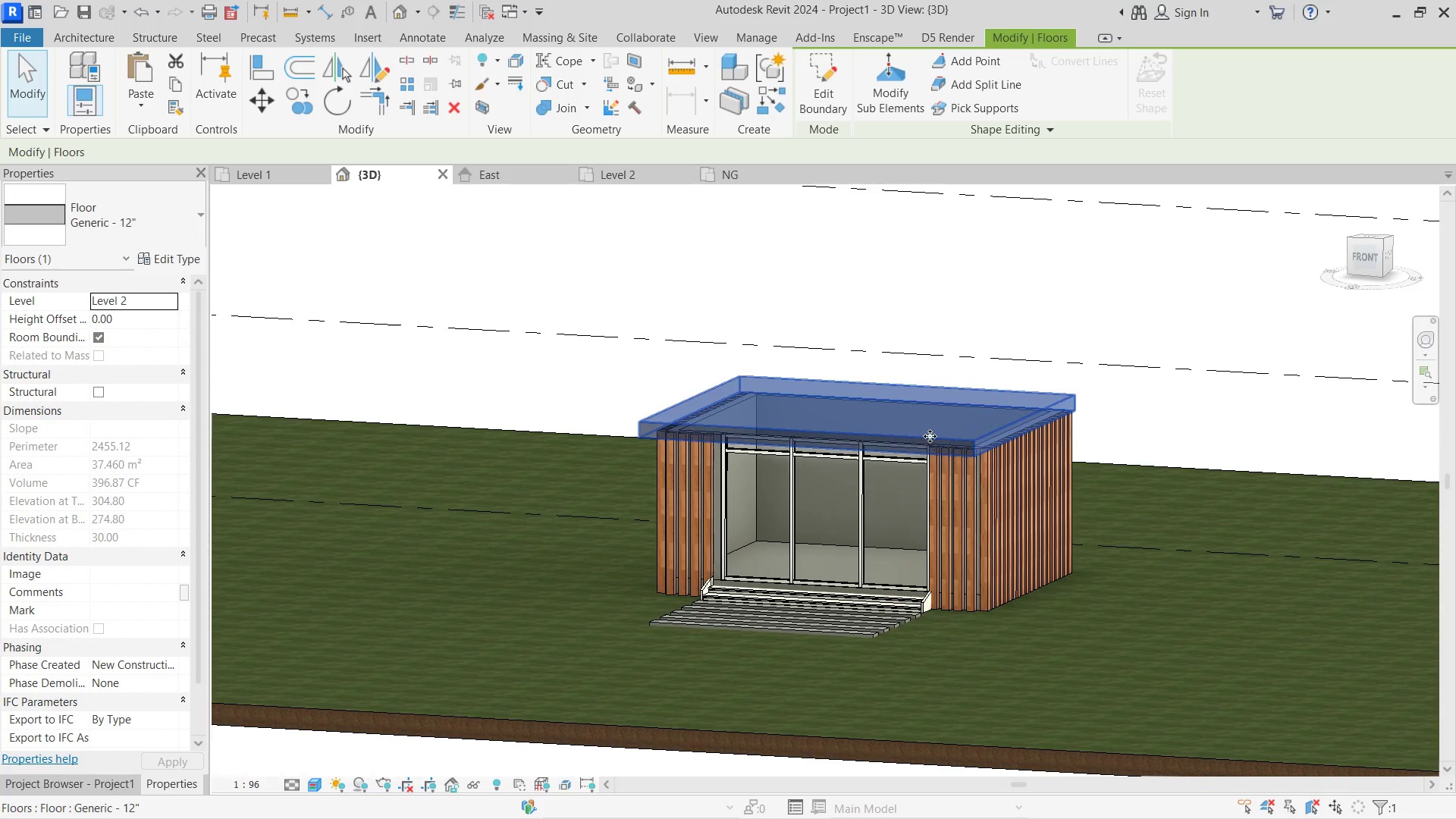 
right_click([930, 436])
 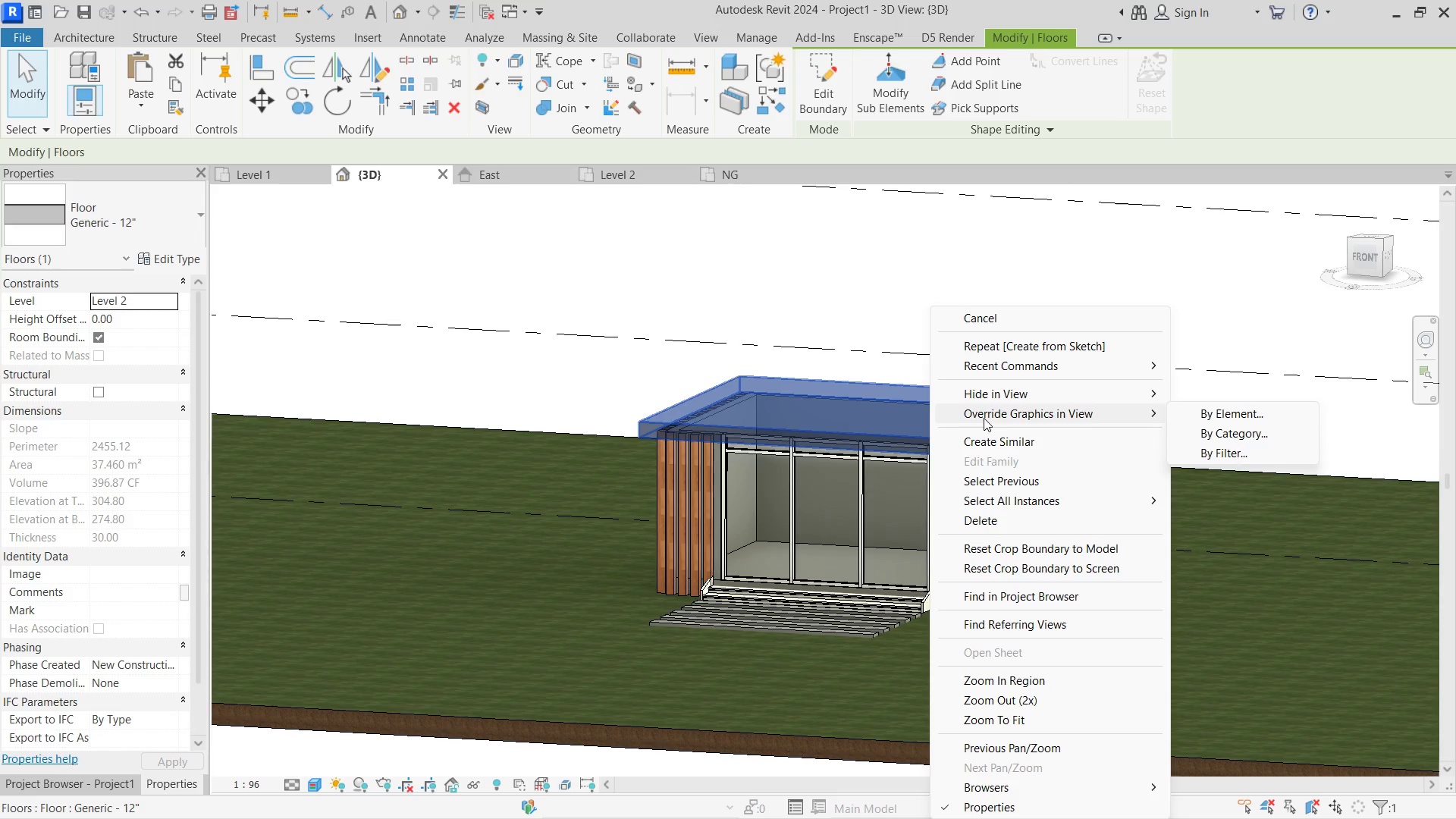 
wait(11.45)
 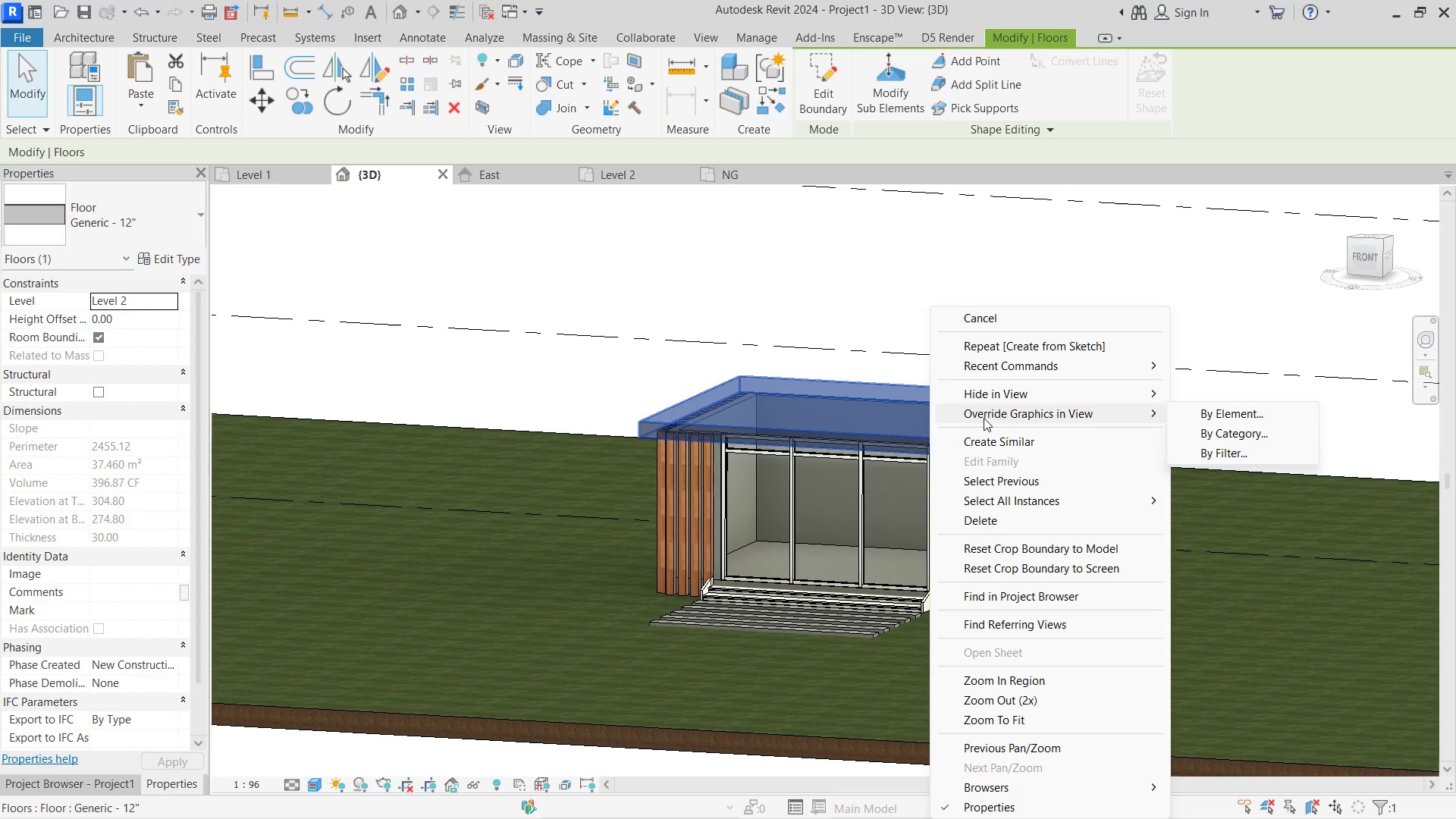 
left_click([780, 343])
 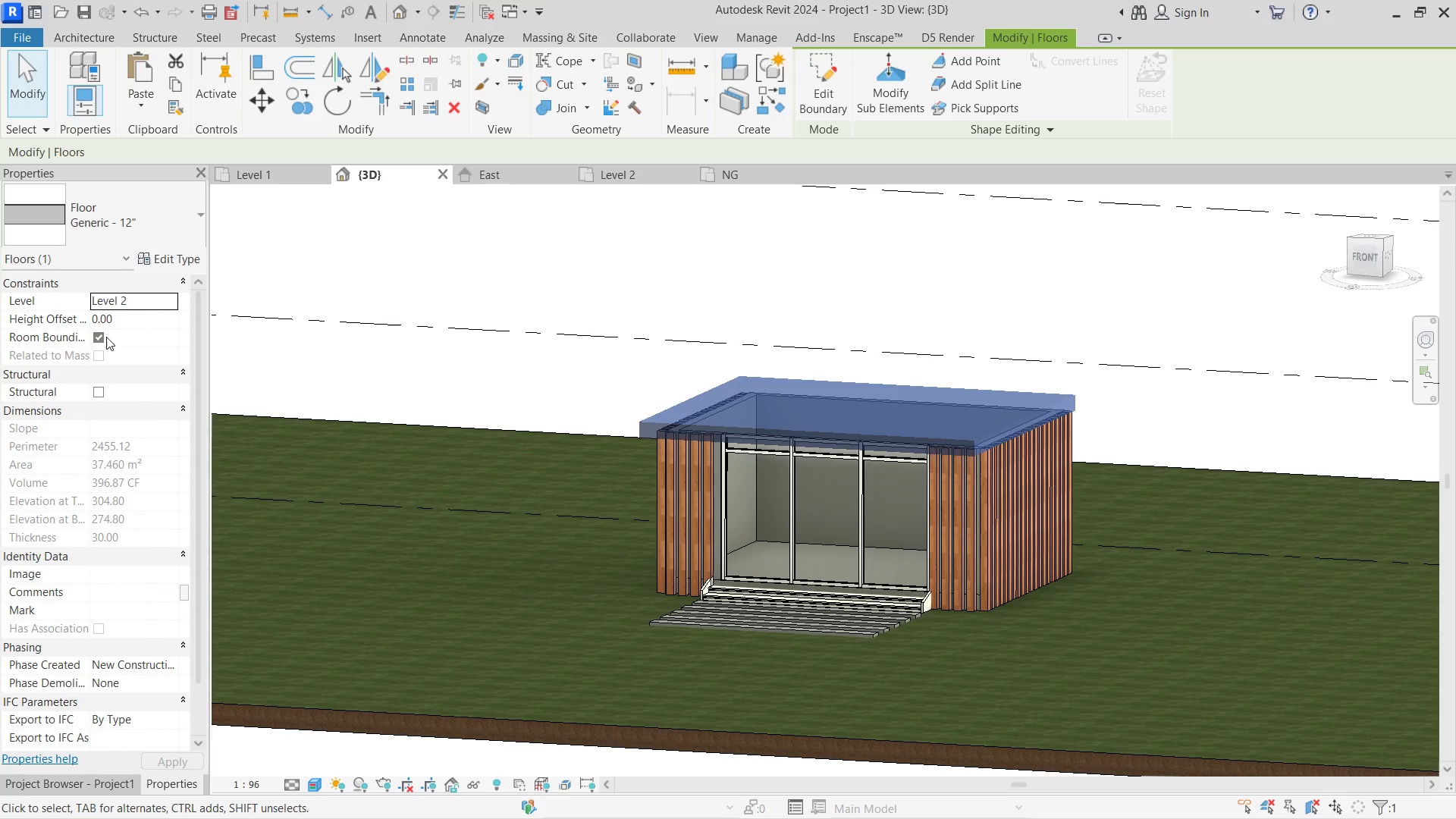 
left_click([173, 257])
 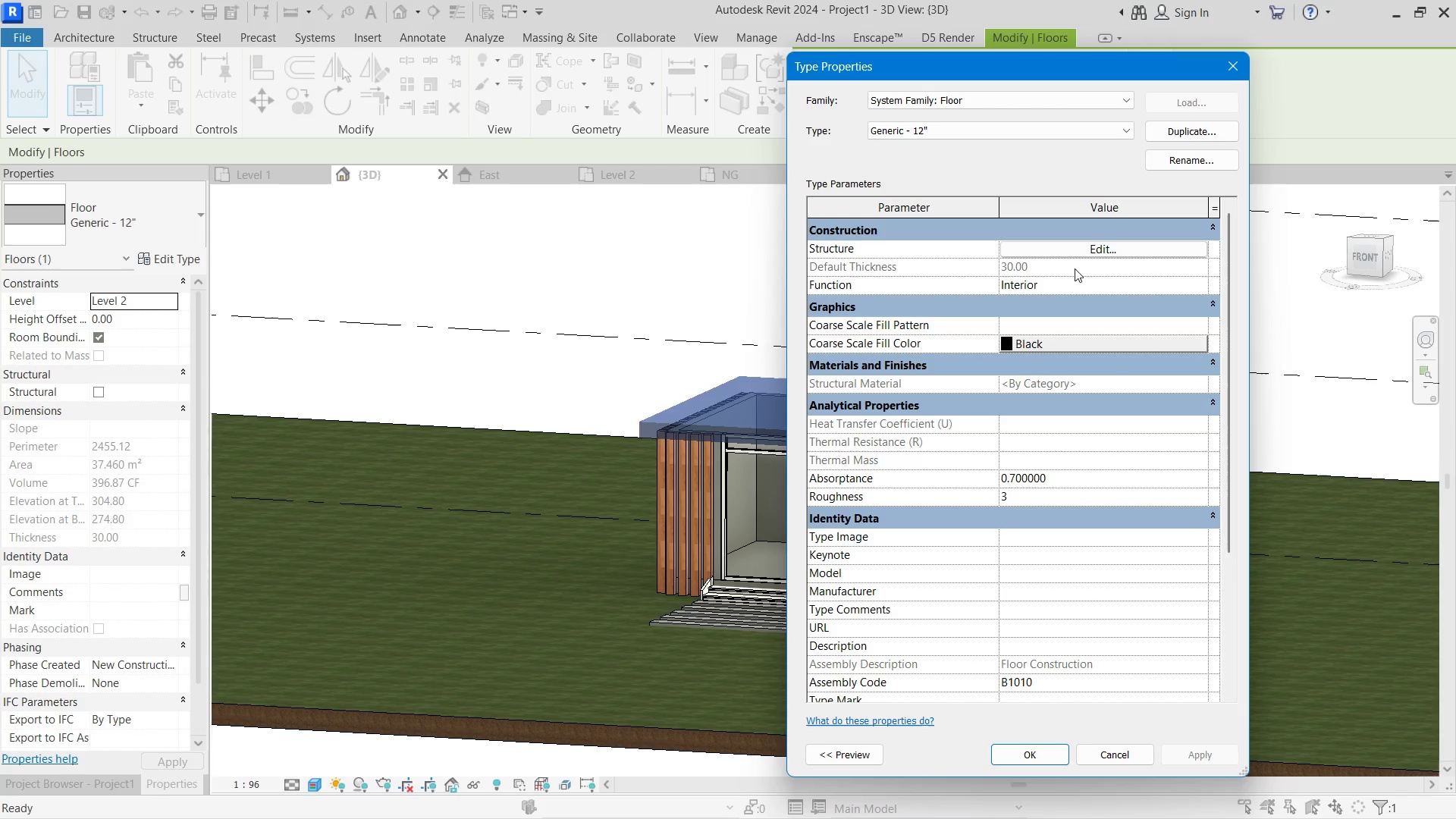 
left_click([1083, 252])
 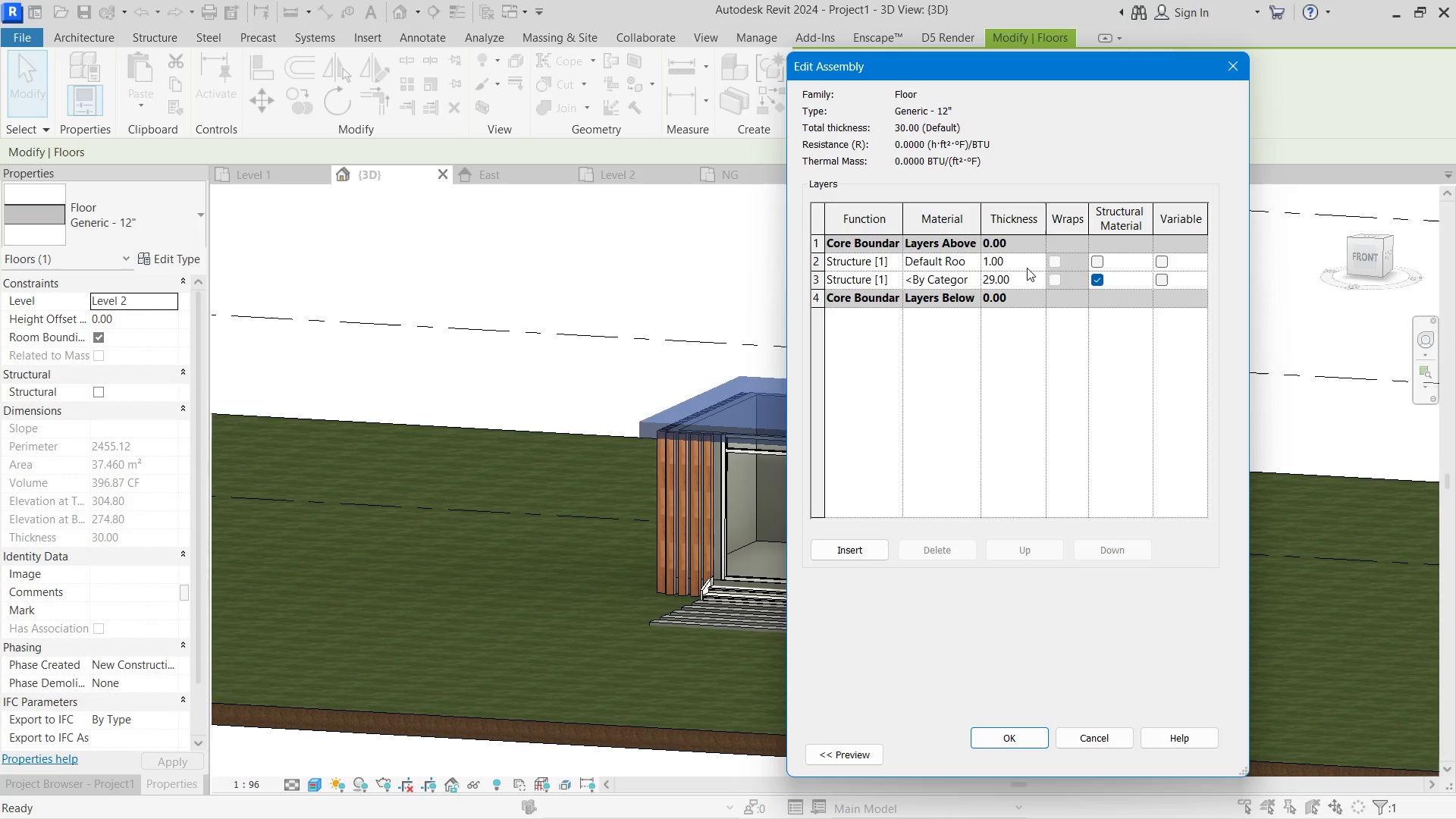 
left_click([1027, 268])
 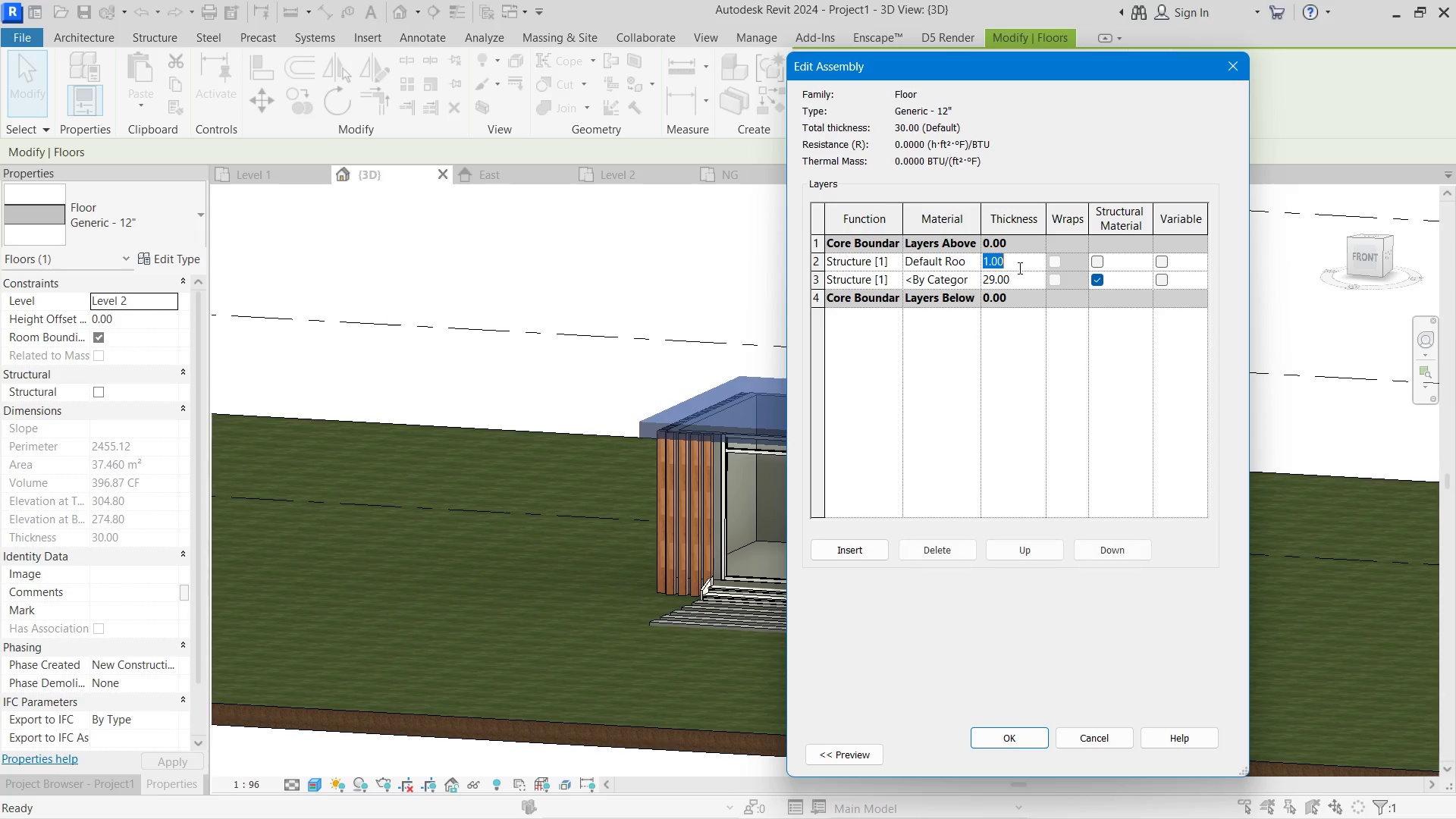 
left_click_drag(start_coordinate=[1018, 268], to_coordinate=[941, 263])
 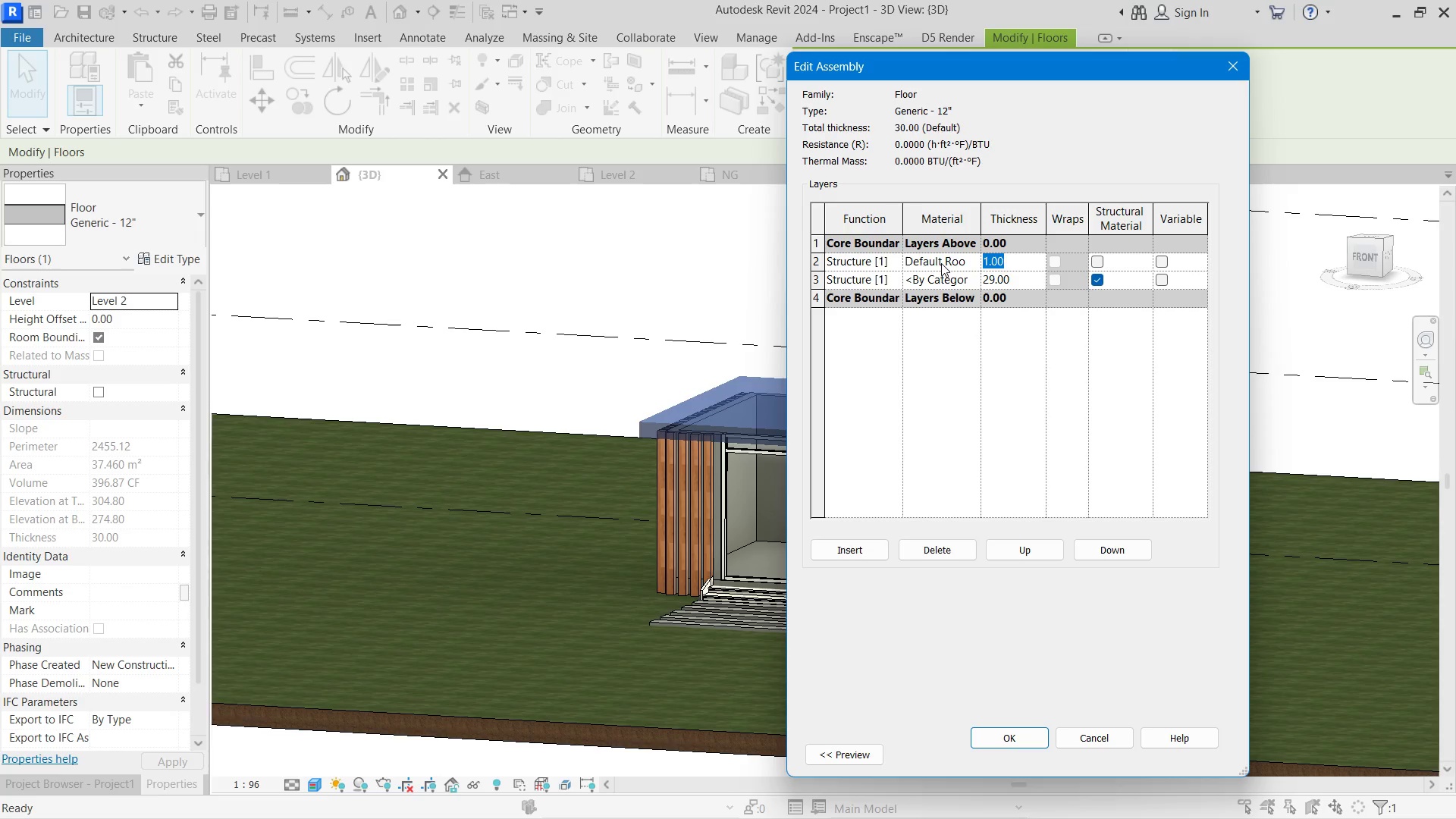 
key(Numpad5)
 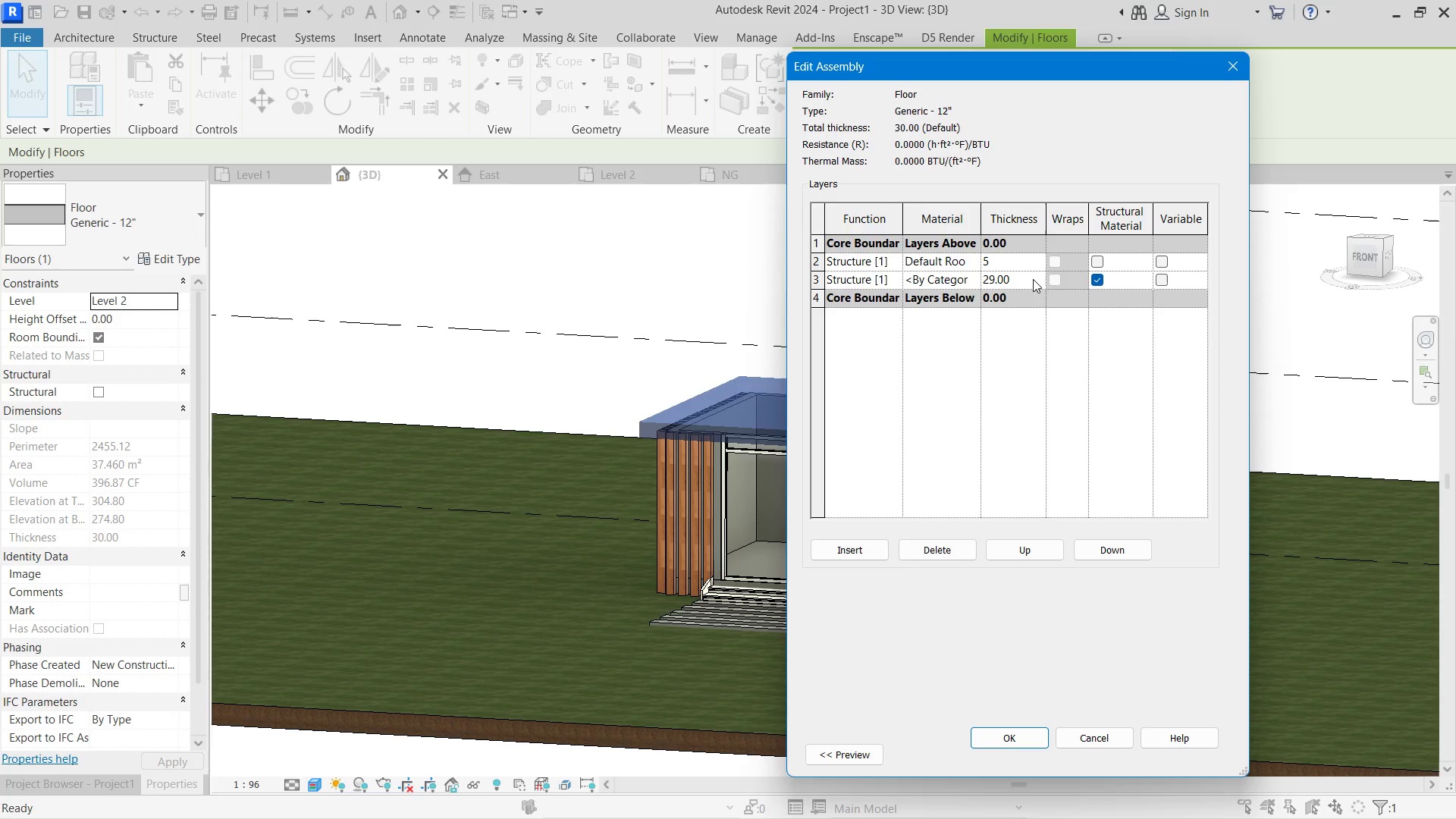 
double_click([1032, 281])
 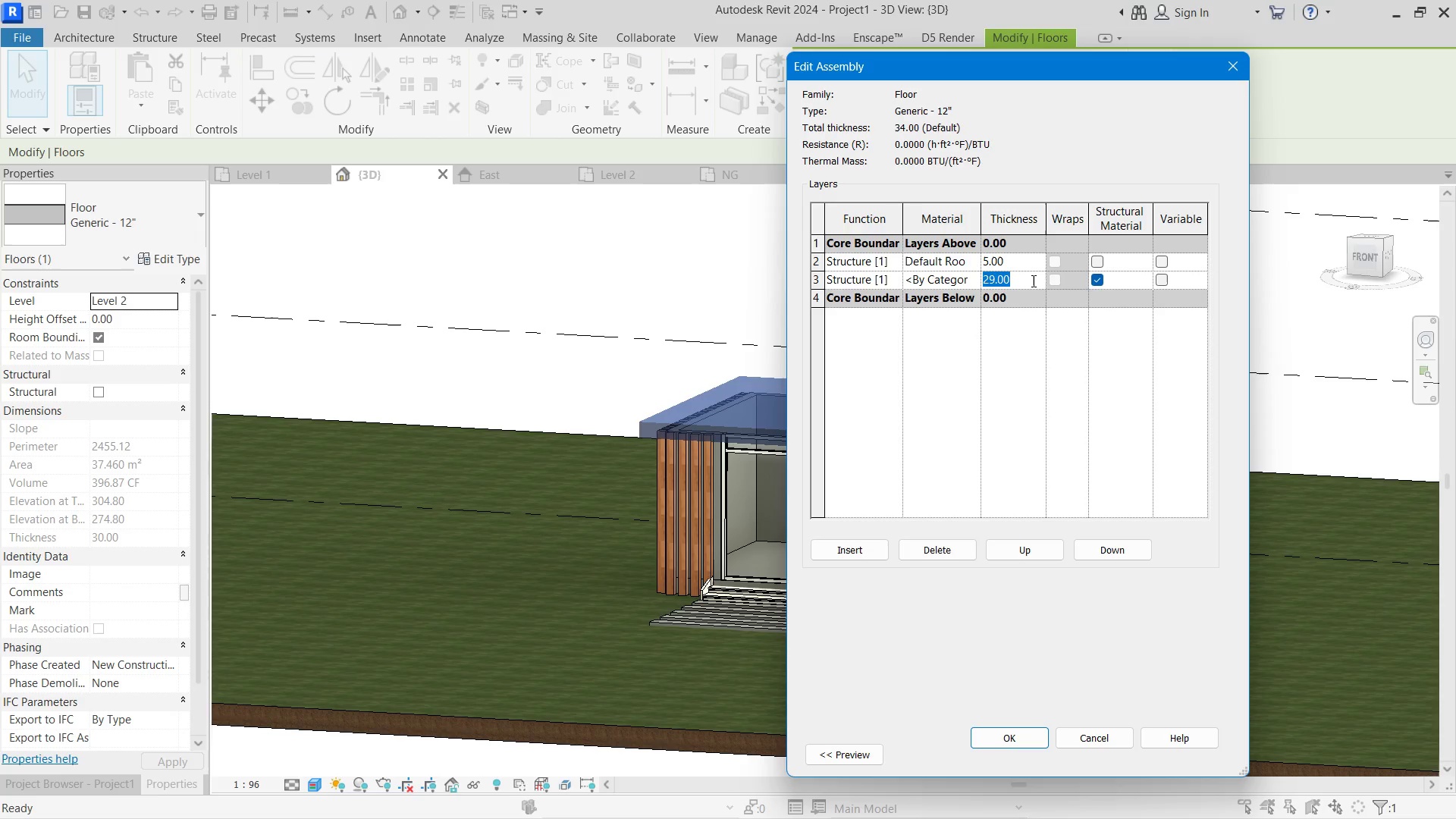 
key(Numpad2)
 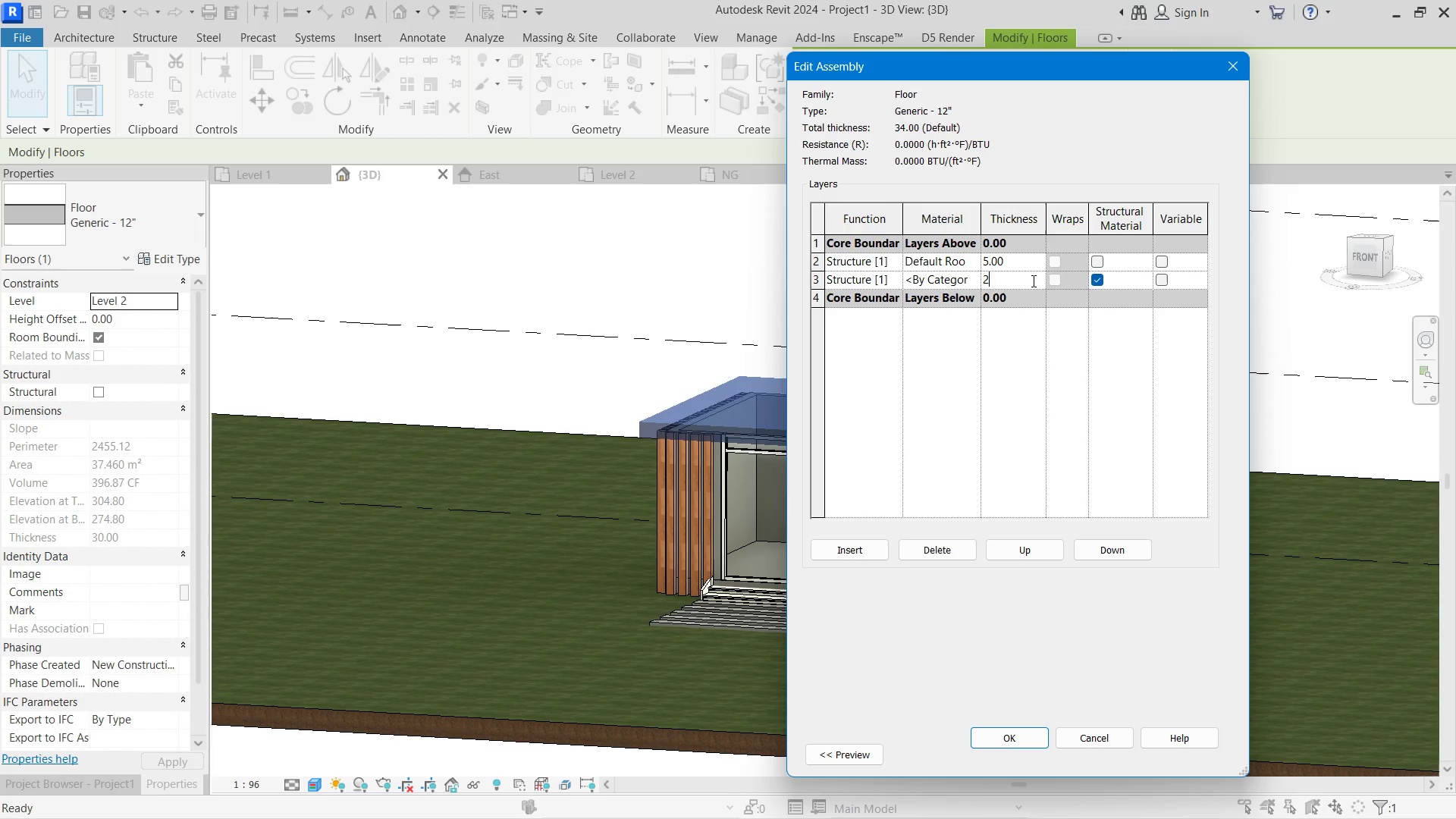 
key(Numpad5)
 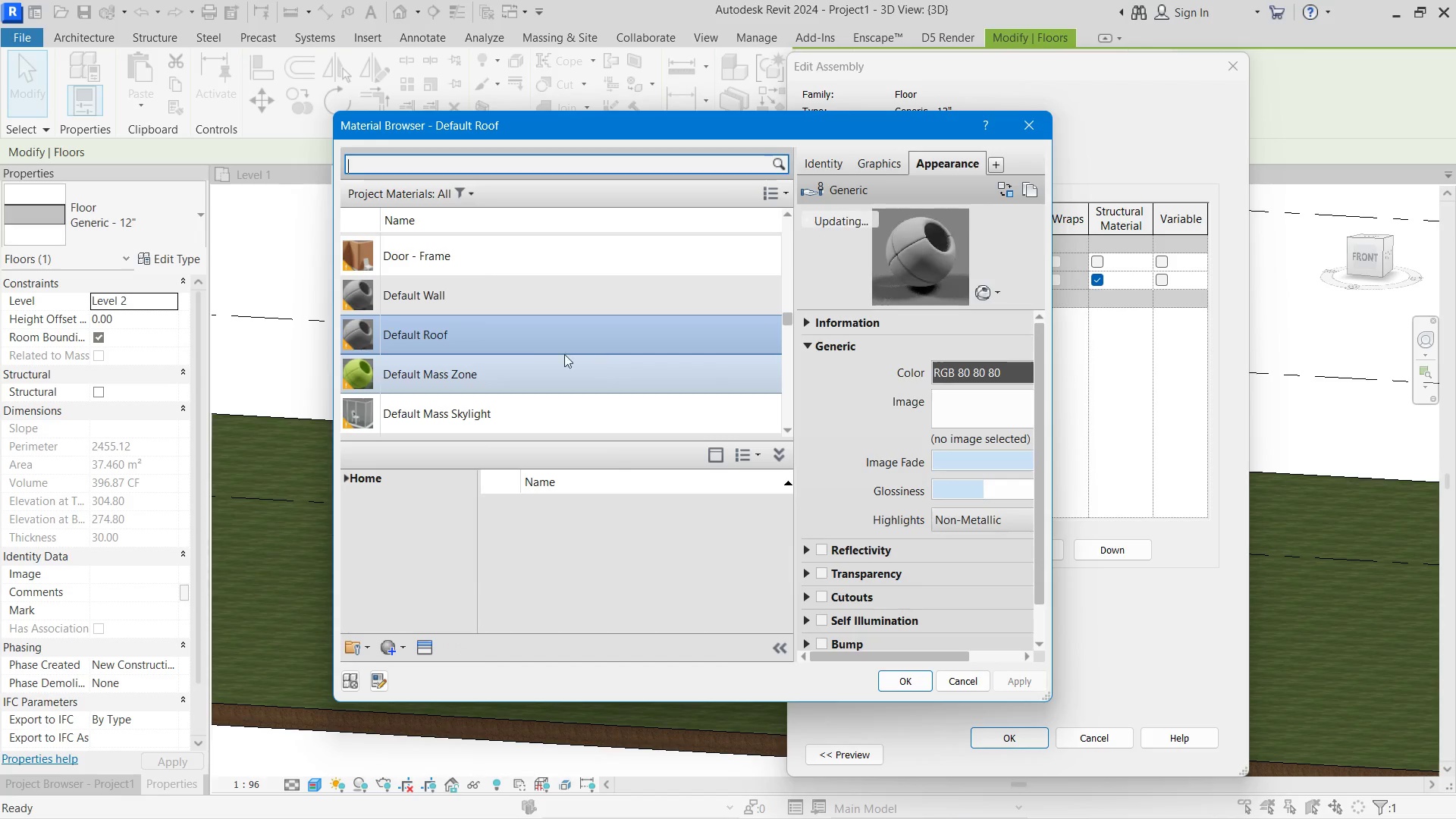 
left_click([558, 369])
 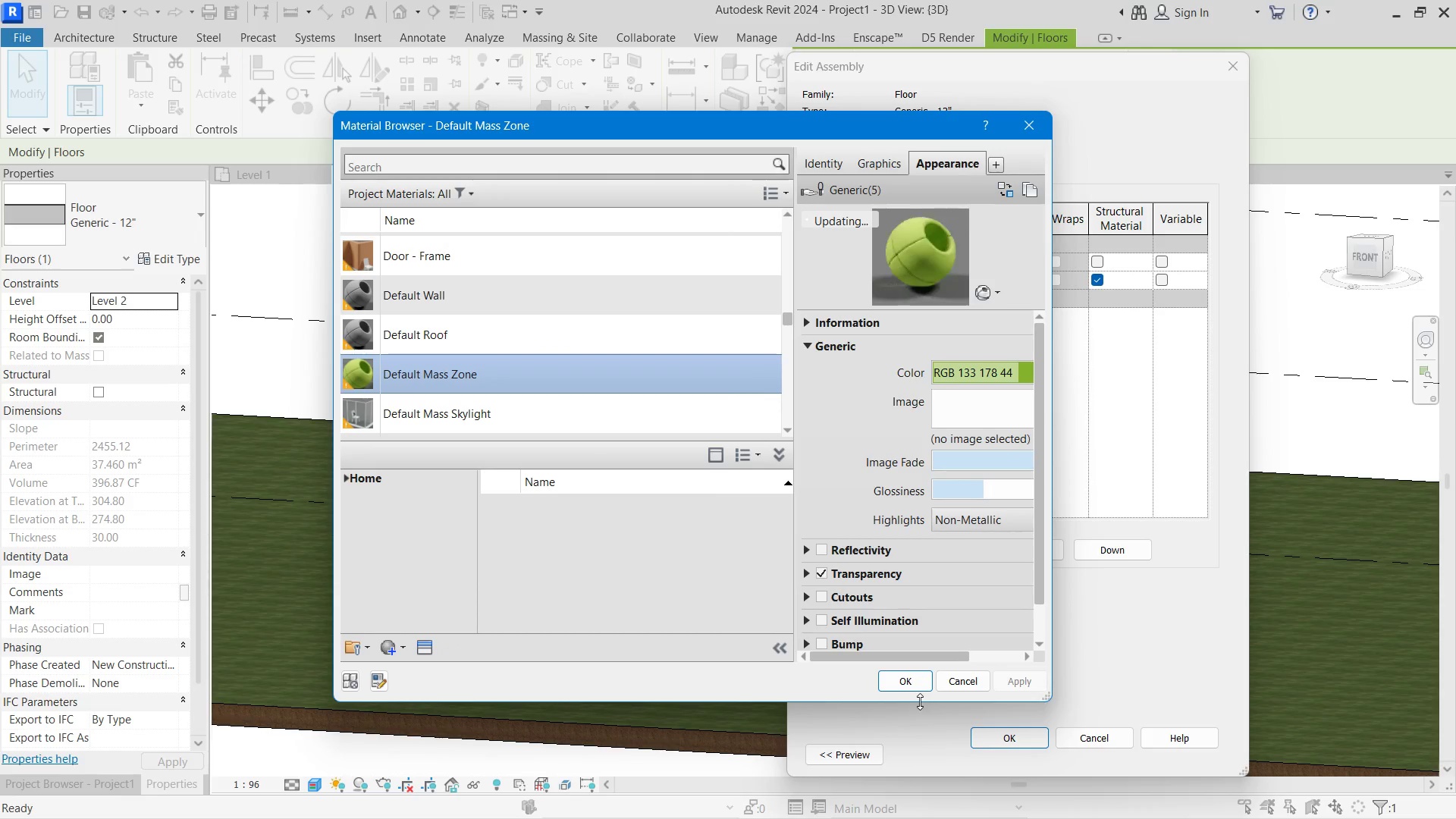 
left_click([916, 684])
 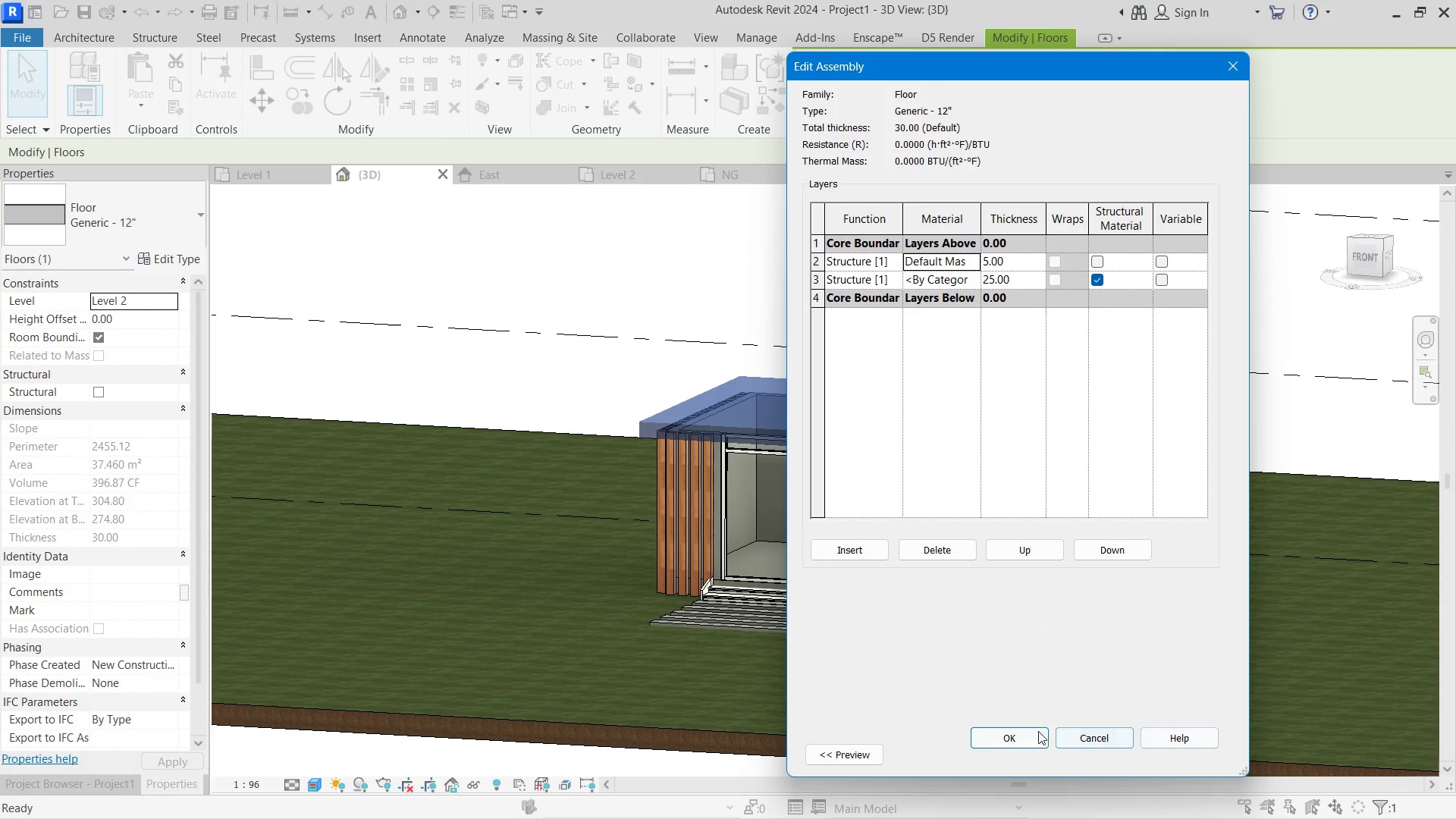 
left_click([1031, 733])
 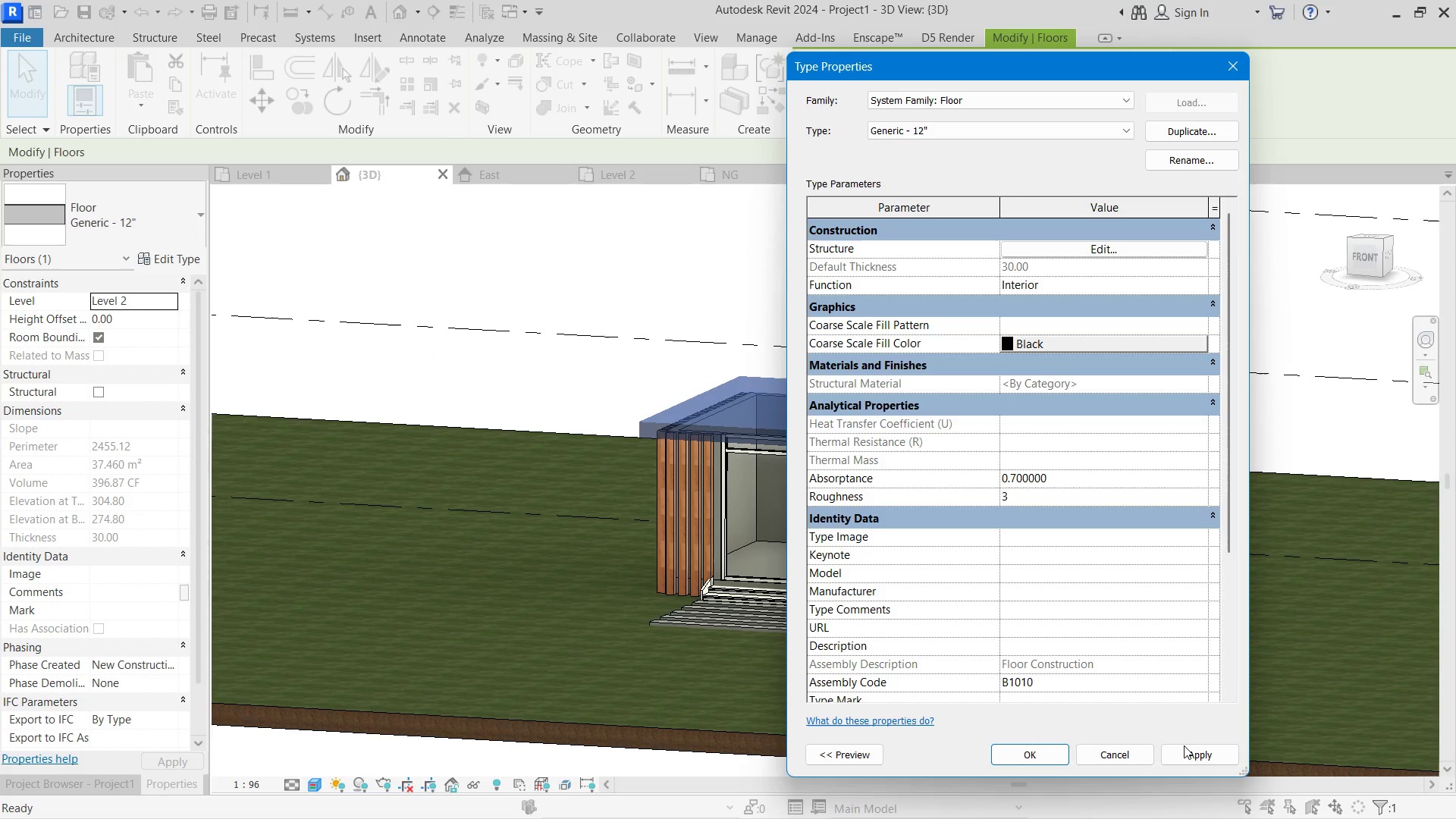 
left_click([1184, 745])
 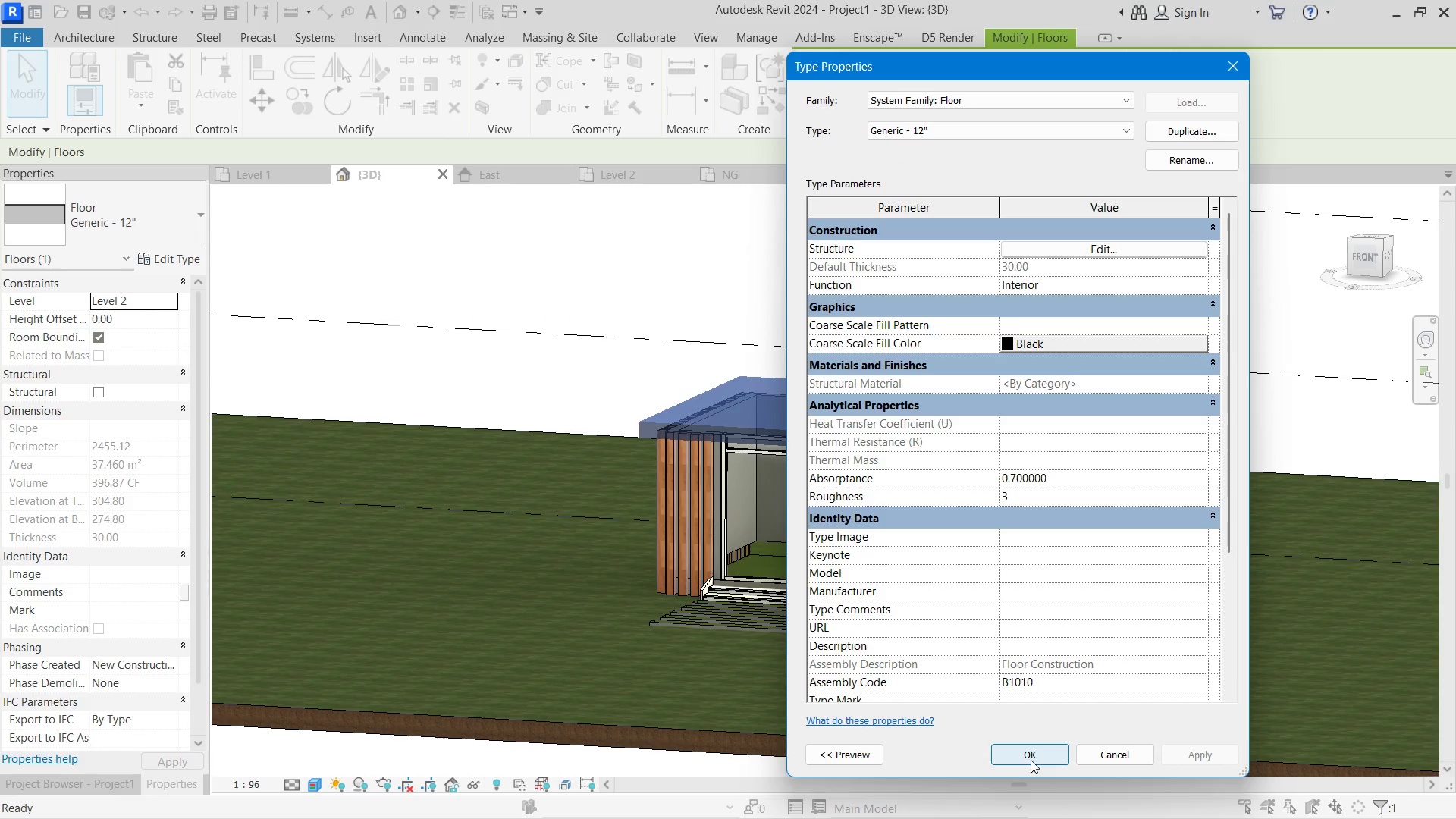 
left_click([1031, 760])
 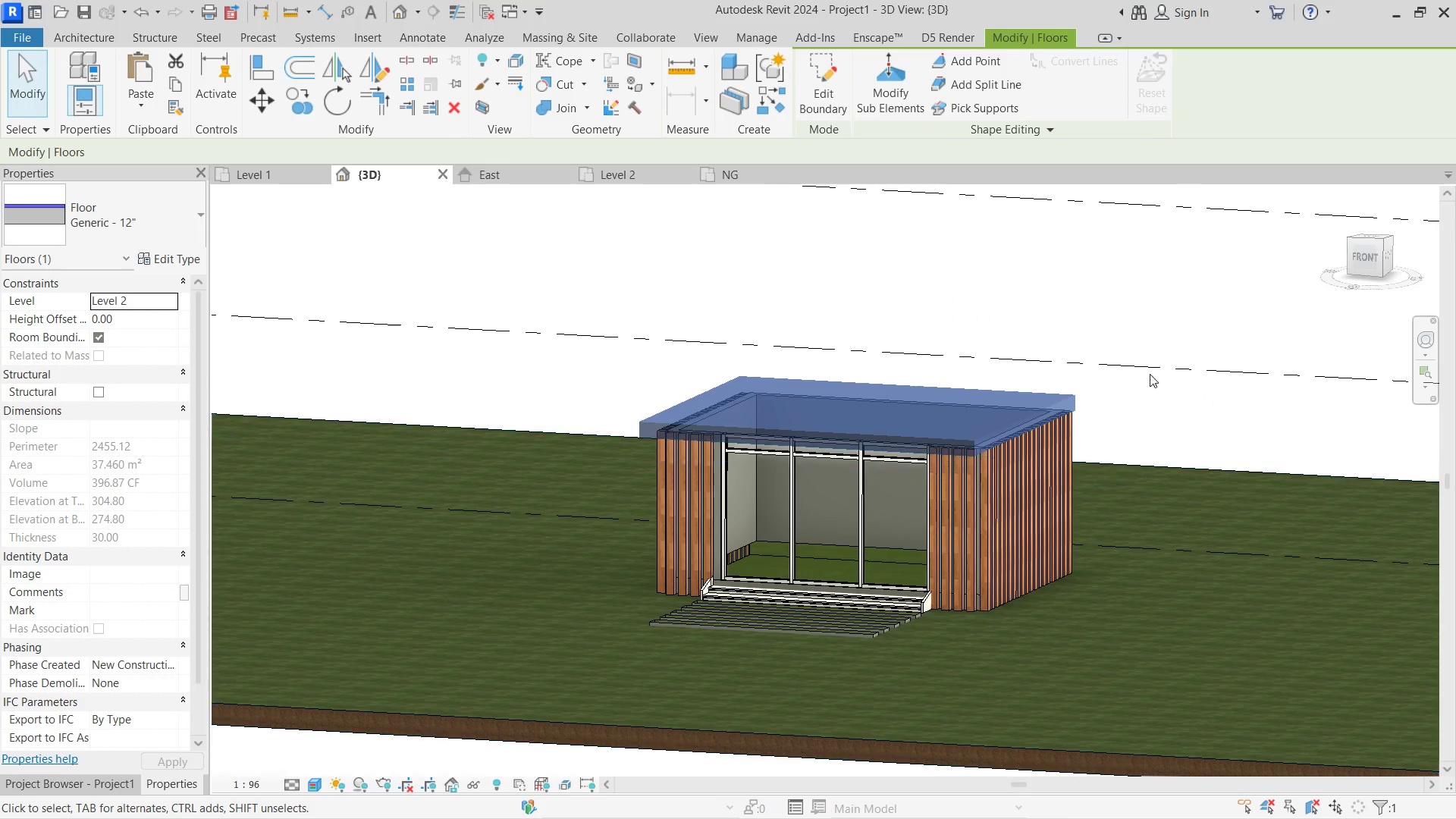 
left_click([1153, 344])
 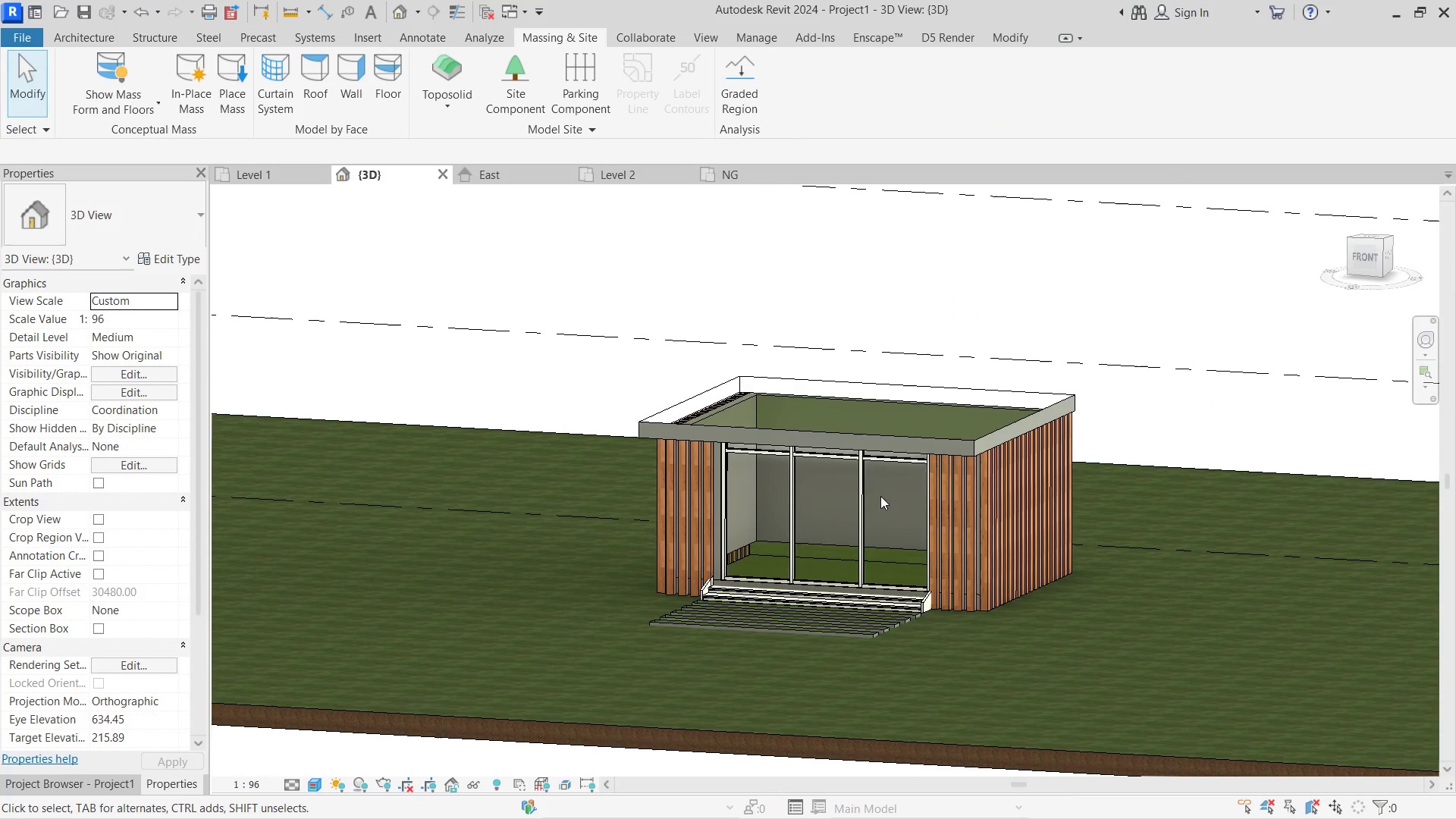 
hold_key(key=ShiftLeft, duration=0.5)
 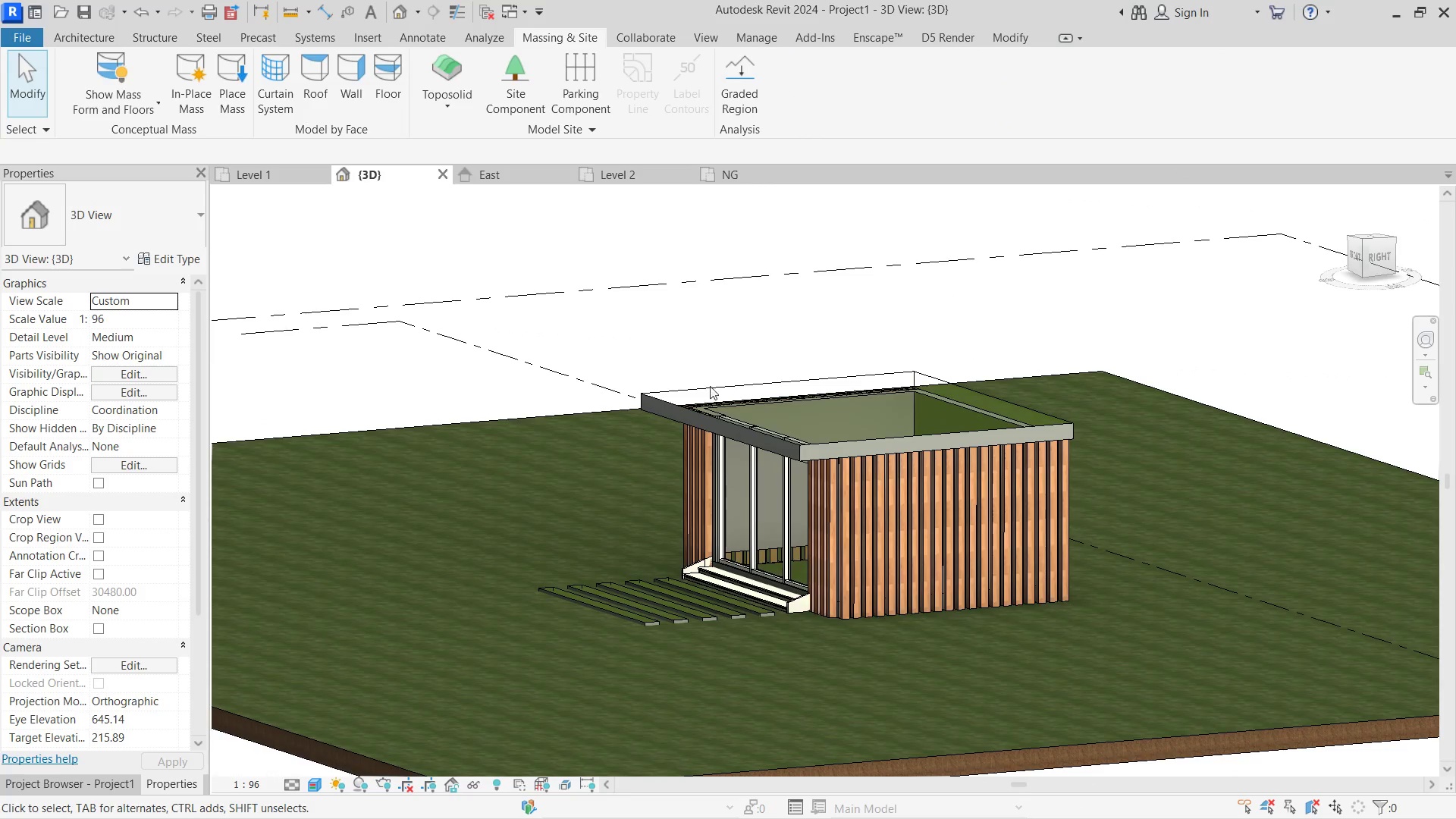 
hold_key(key=ShiftLeft, duration=1.02)
 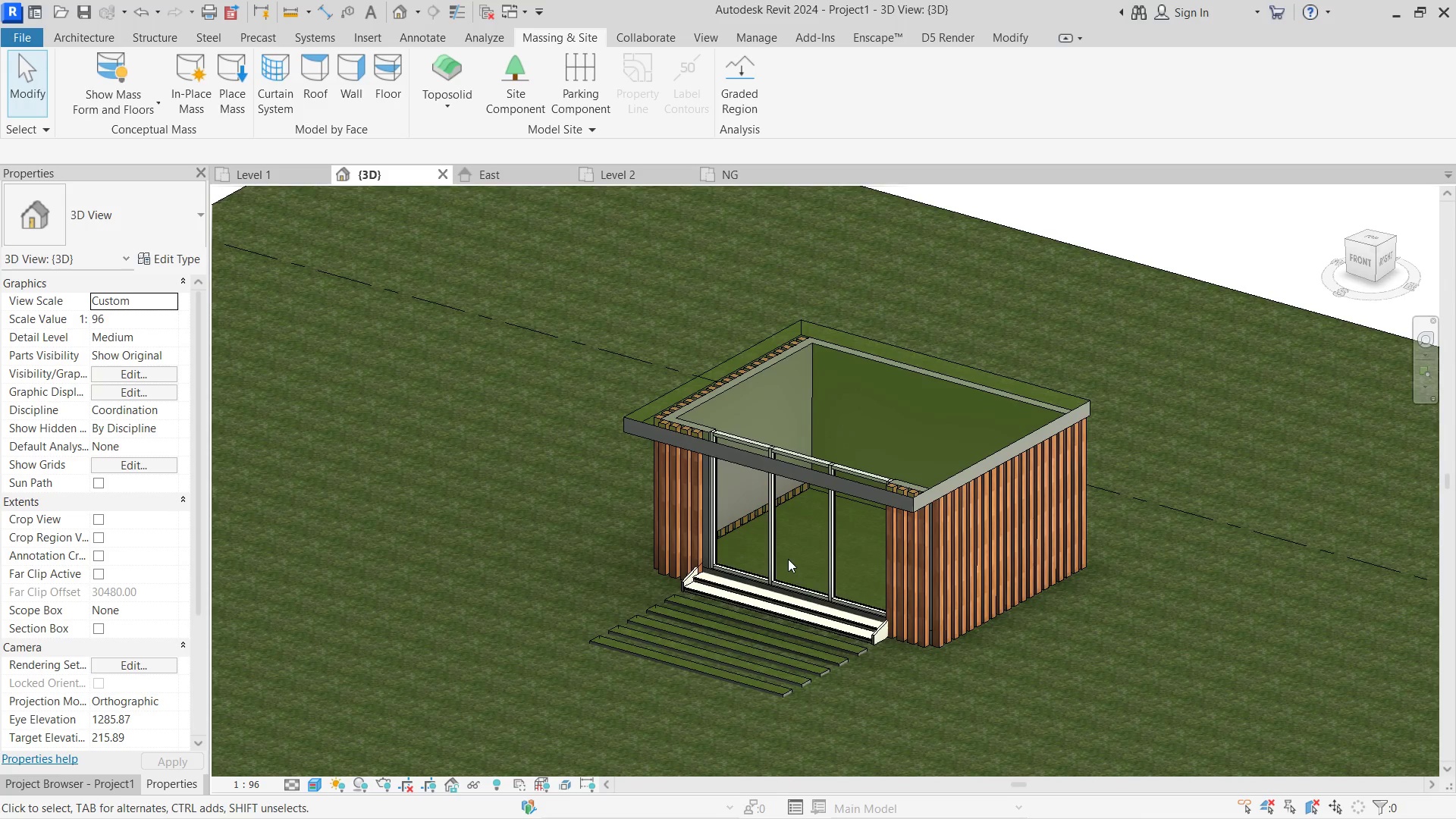 
hold_key(key=ControlLeft, duration=0.56)
 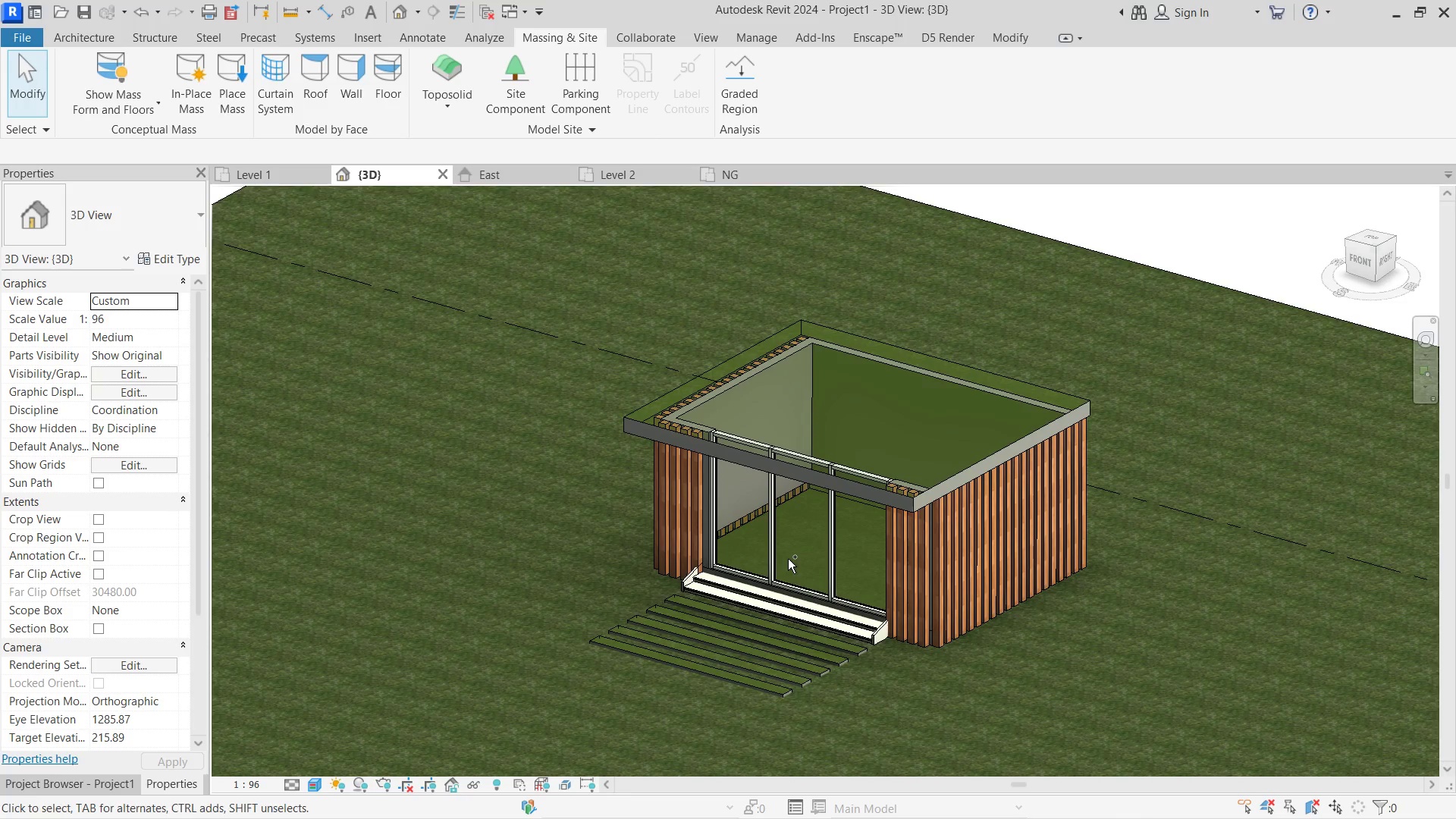 
key(Control+ControlLeft)
 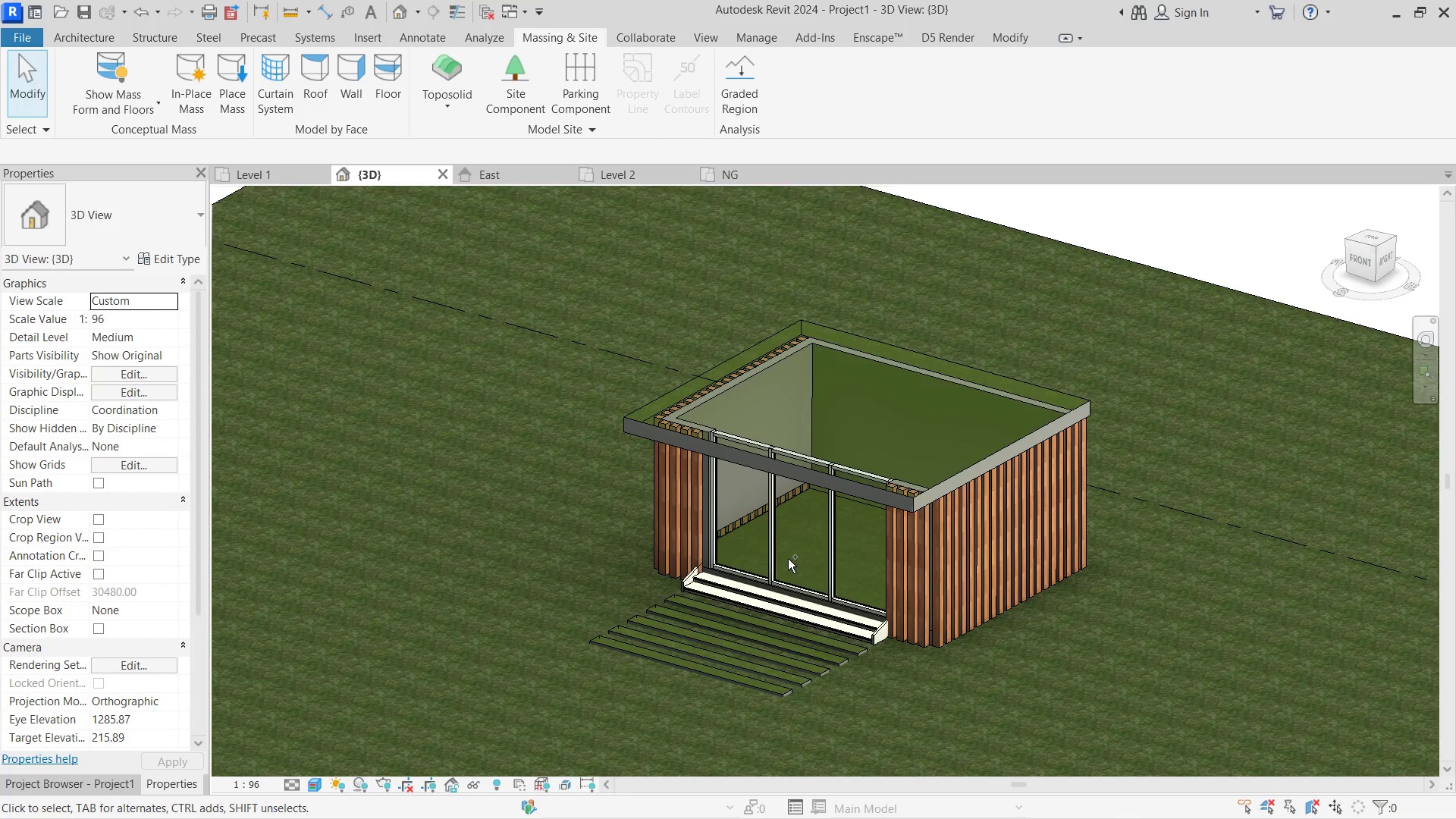 
key(Control+Z)
 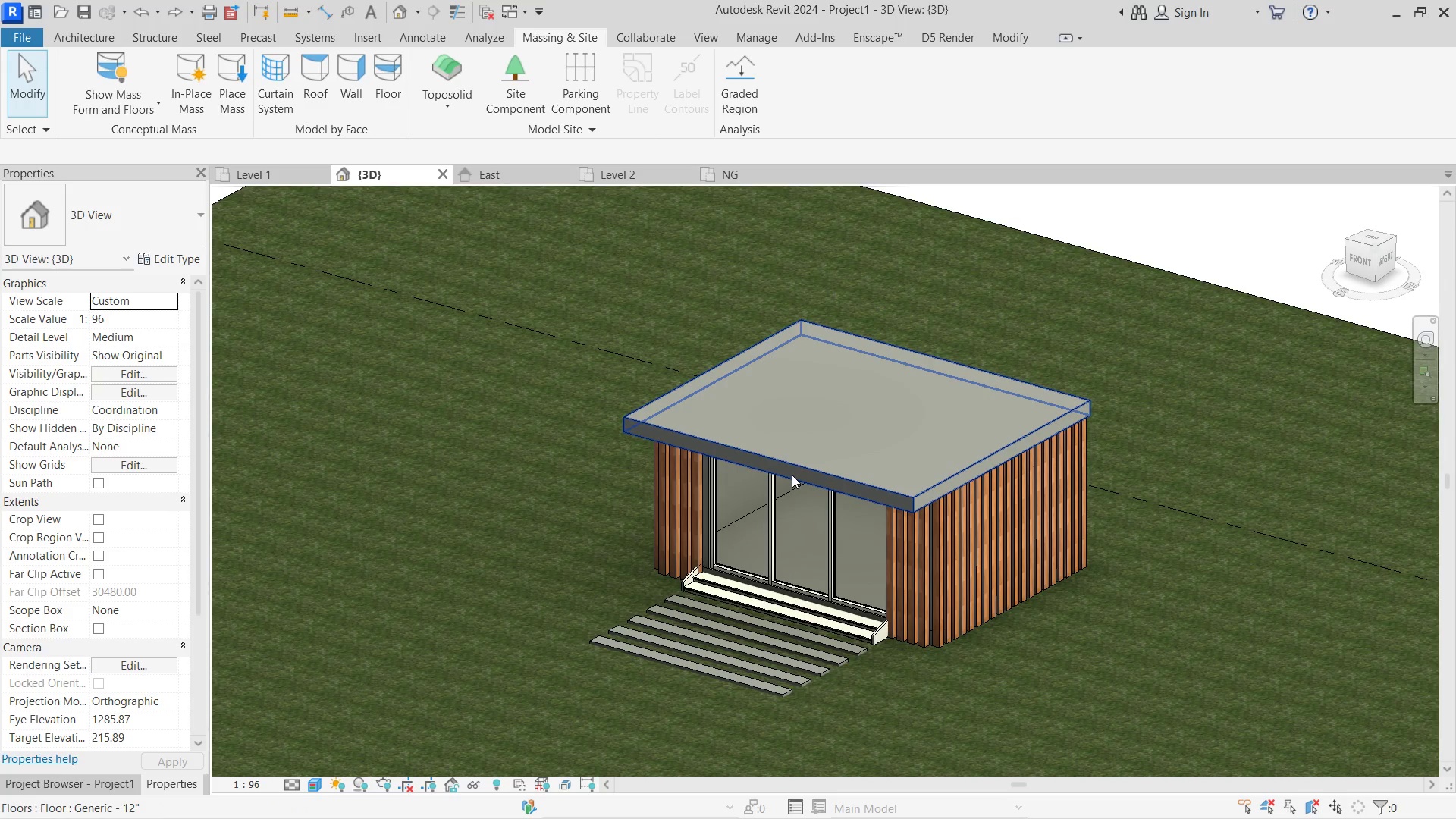 
left_click([792, 470])
 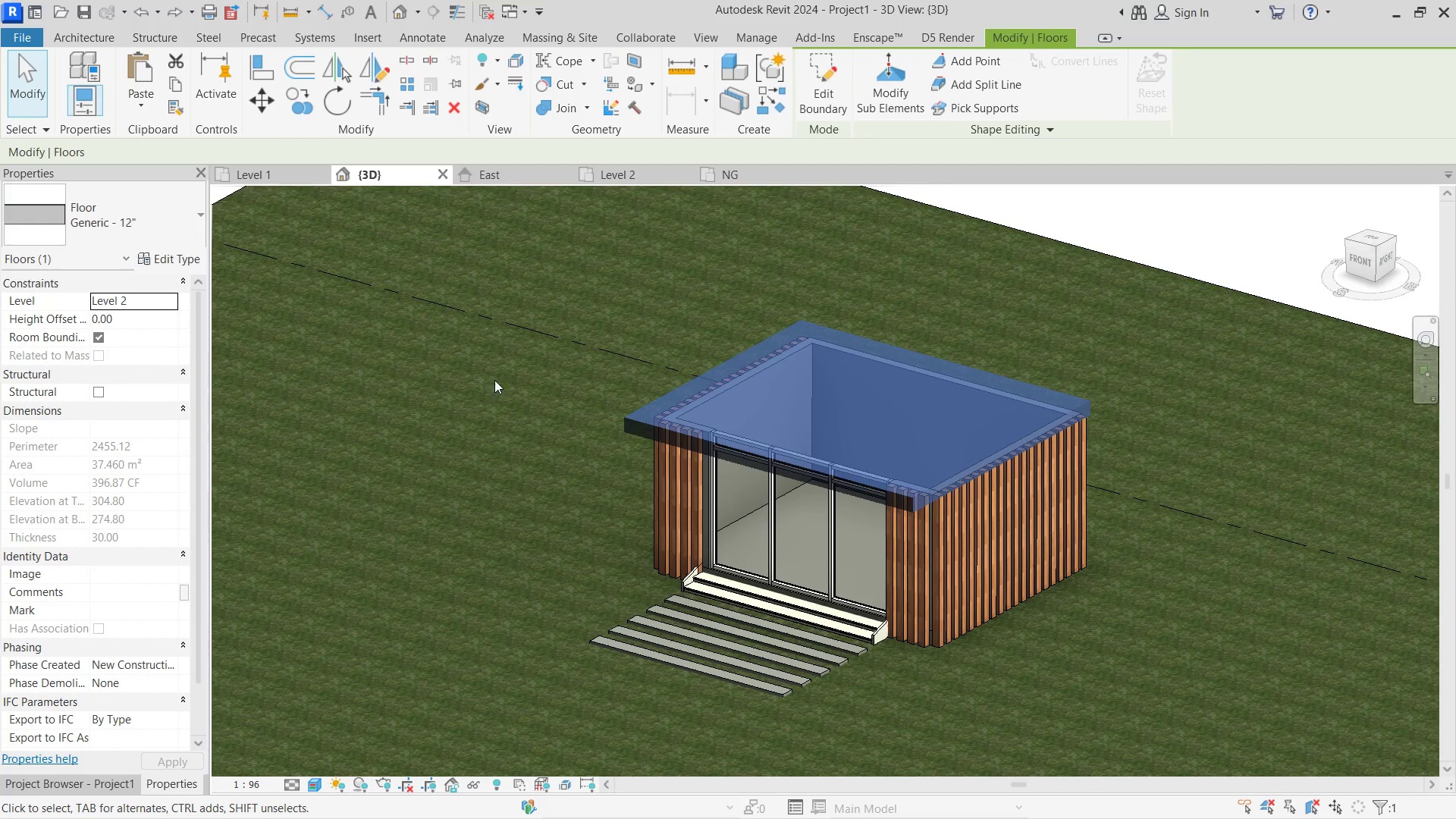 
key(Control+ControlLeft)
 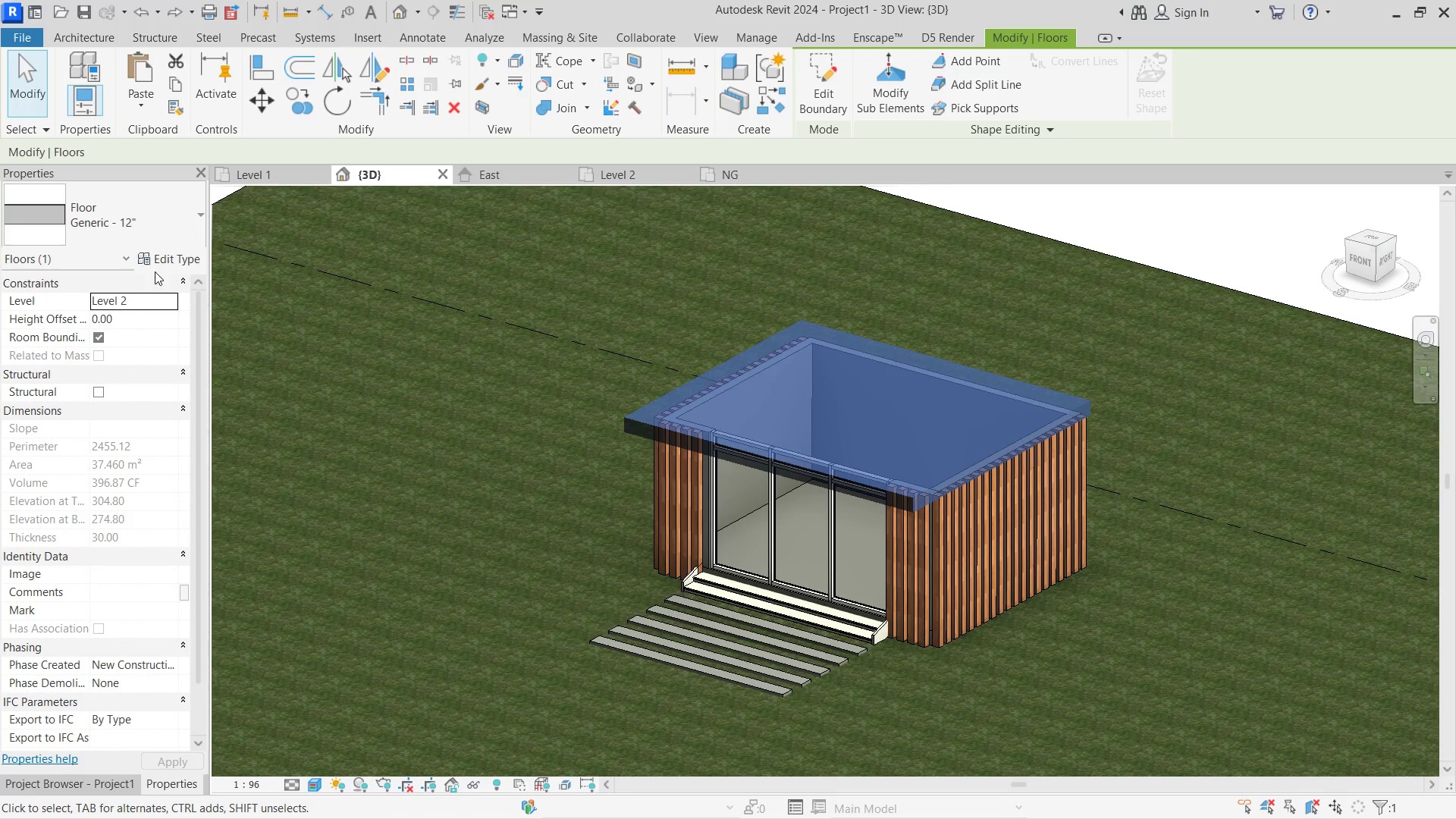 
left_click([183, 267])
 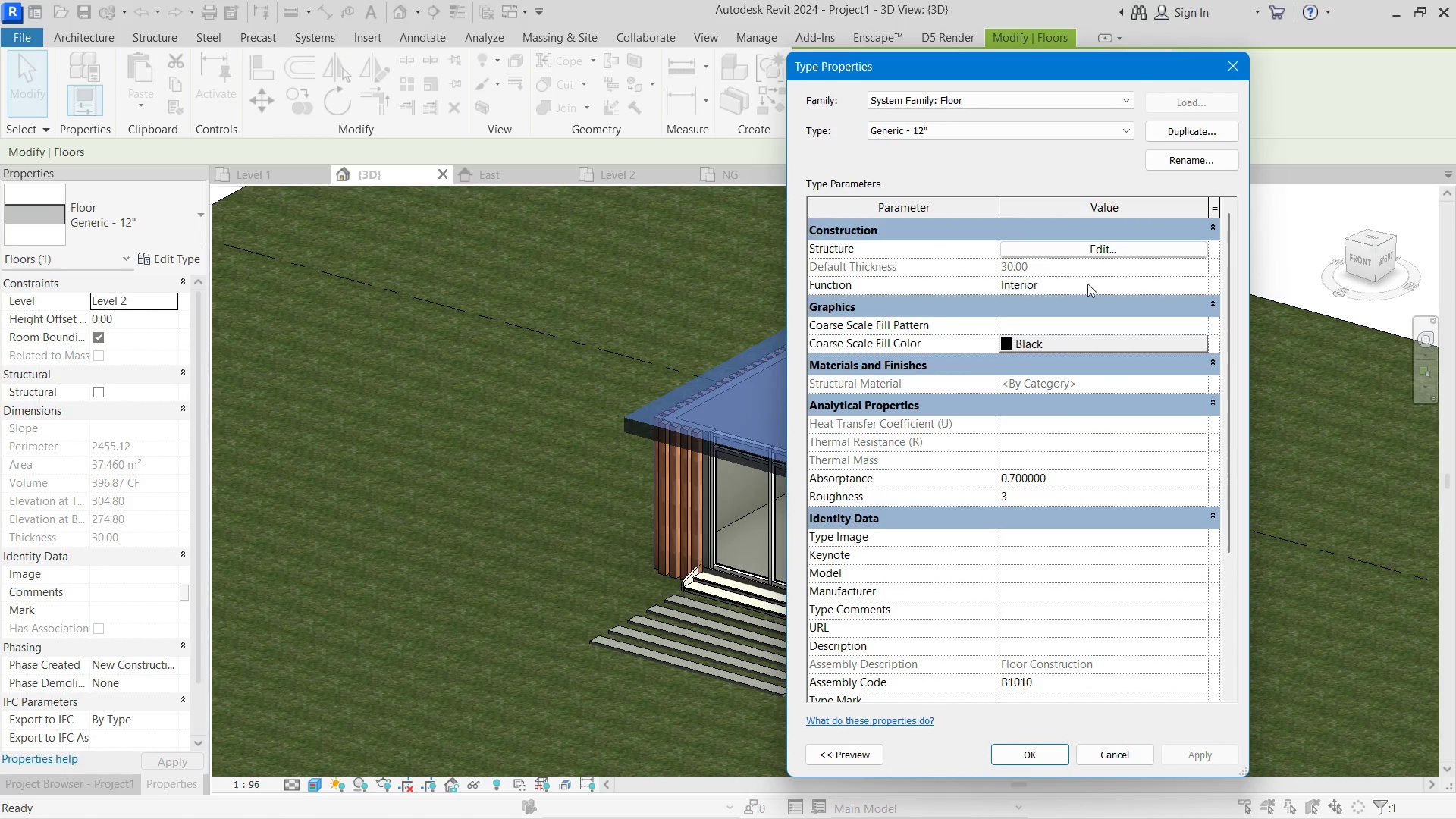 
left_click([1087, 254])
 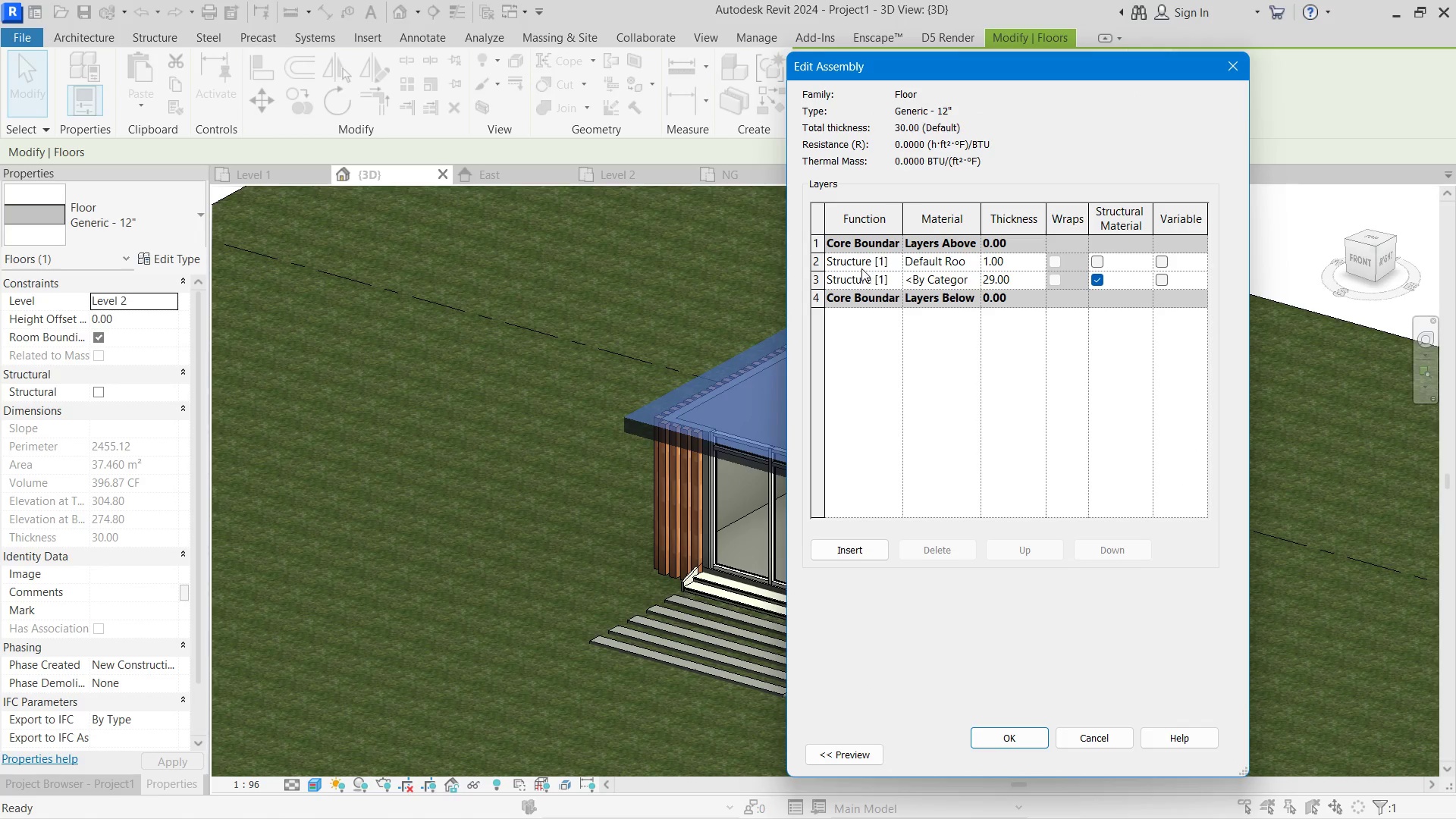 
left_click([860, 265])
 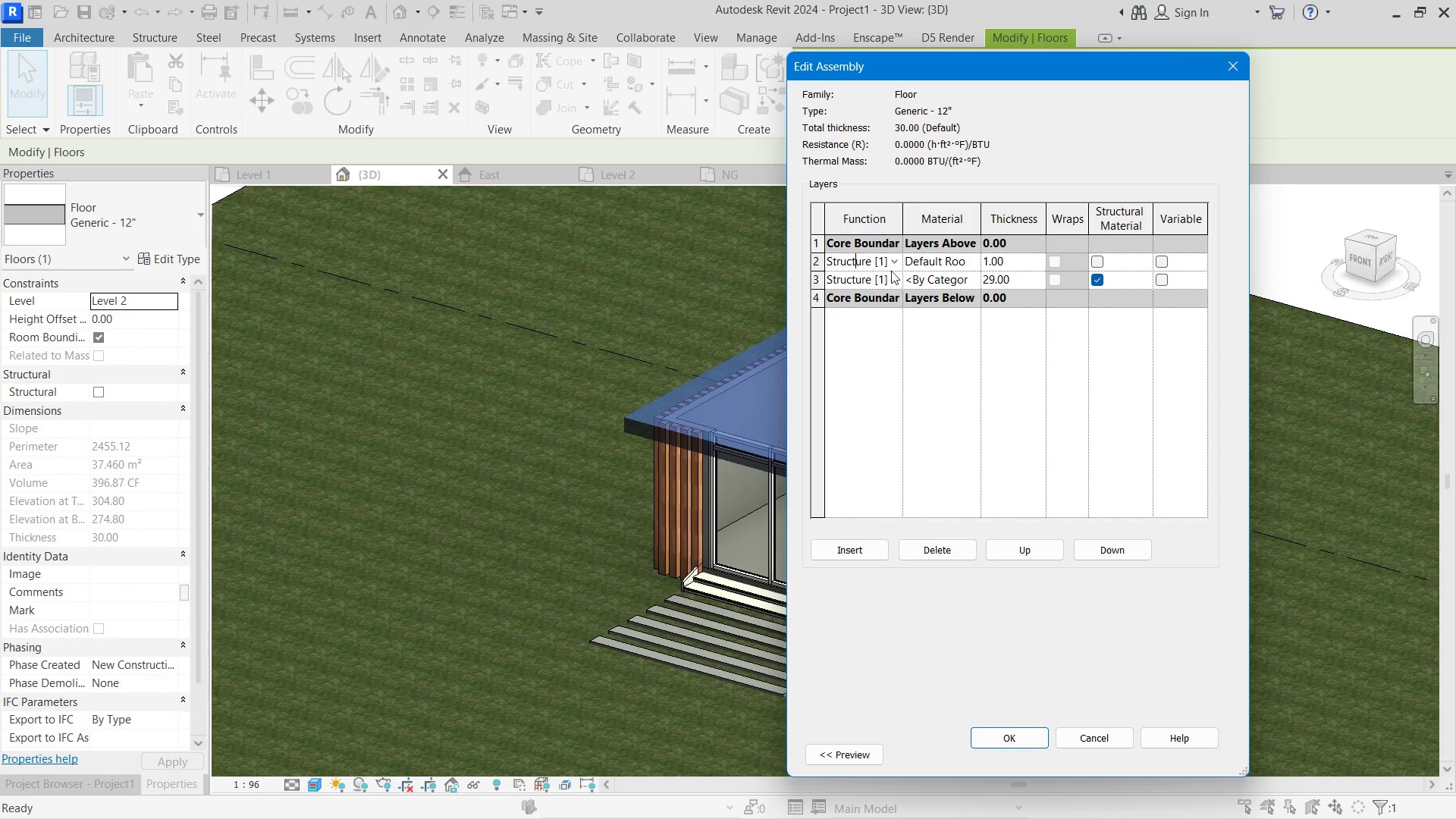 
left_click([909, 263])
 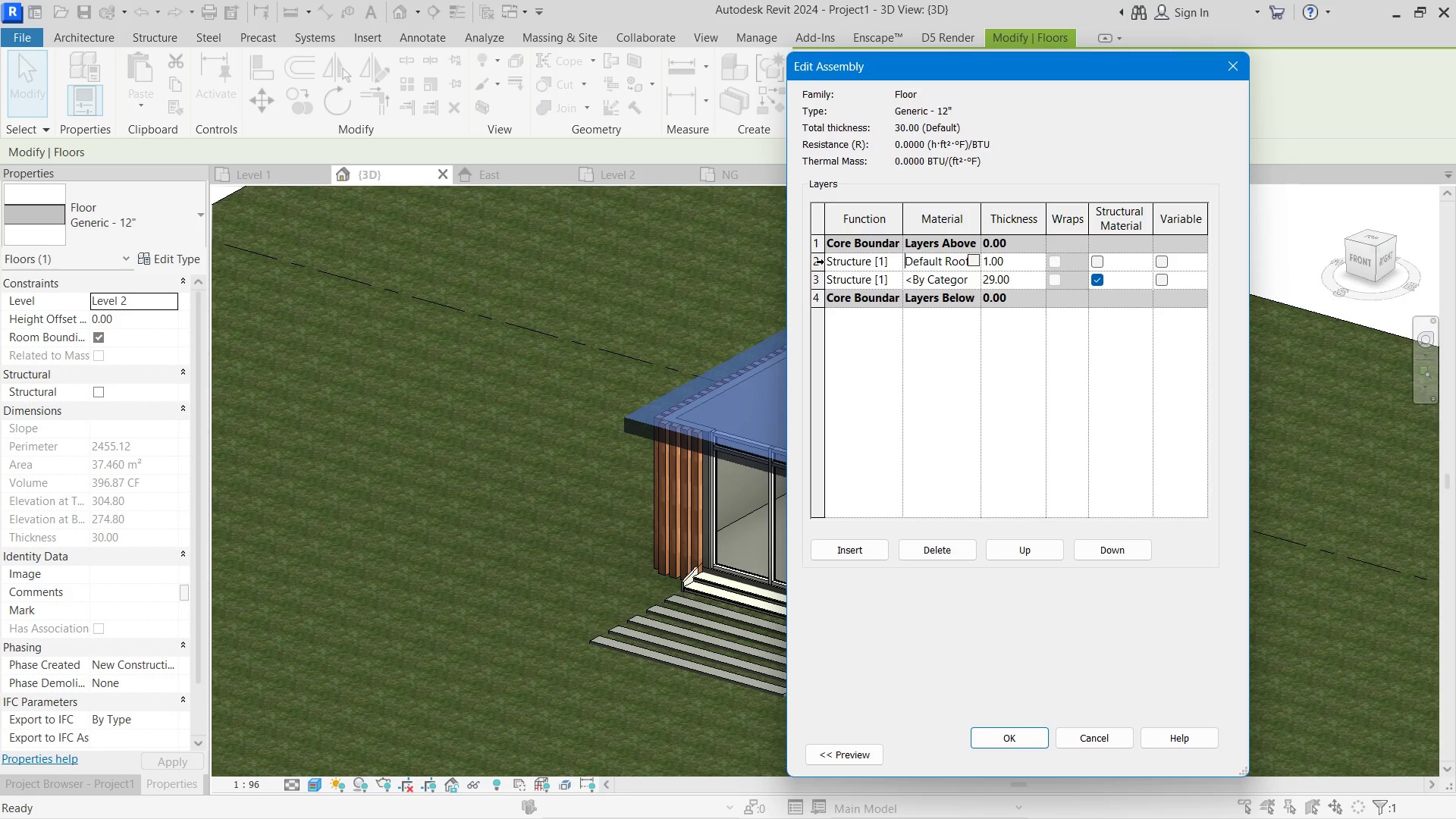 
left_click([817, 263])
 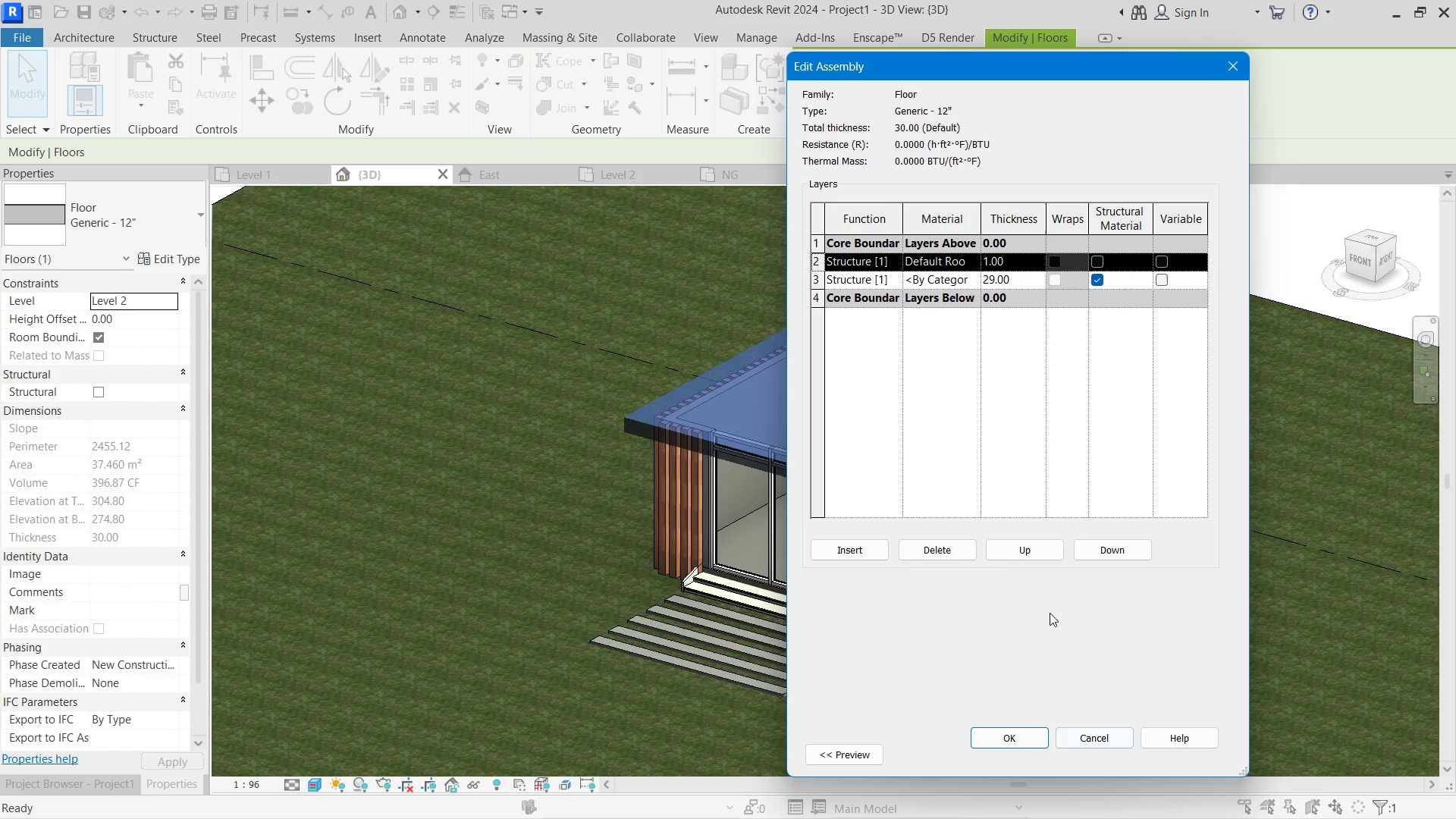 
left_click([962, 540])
 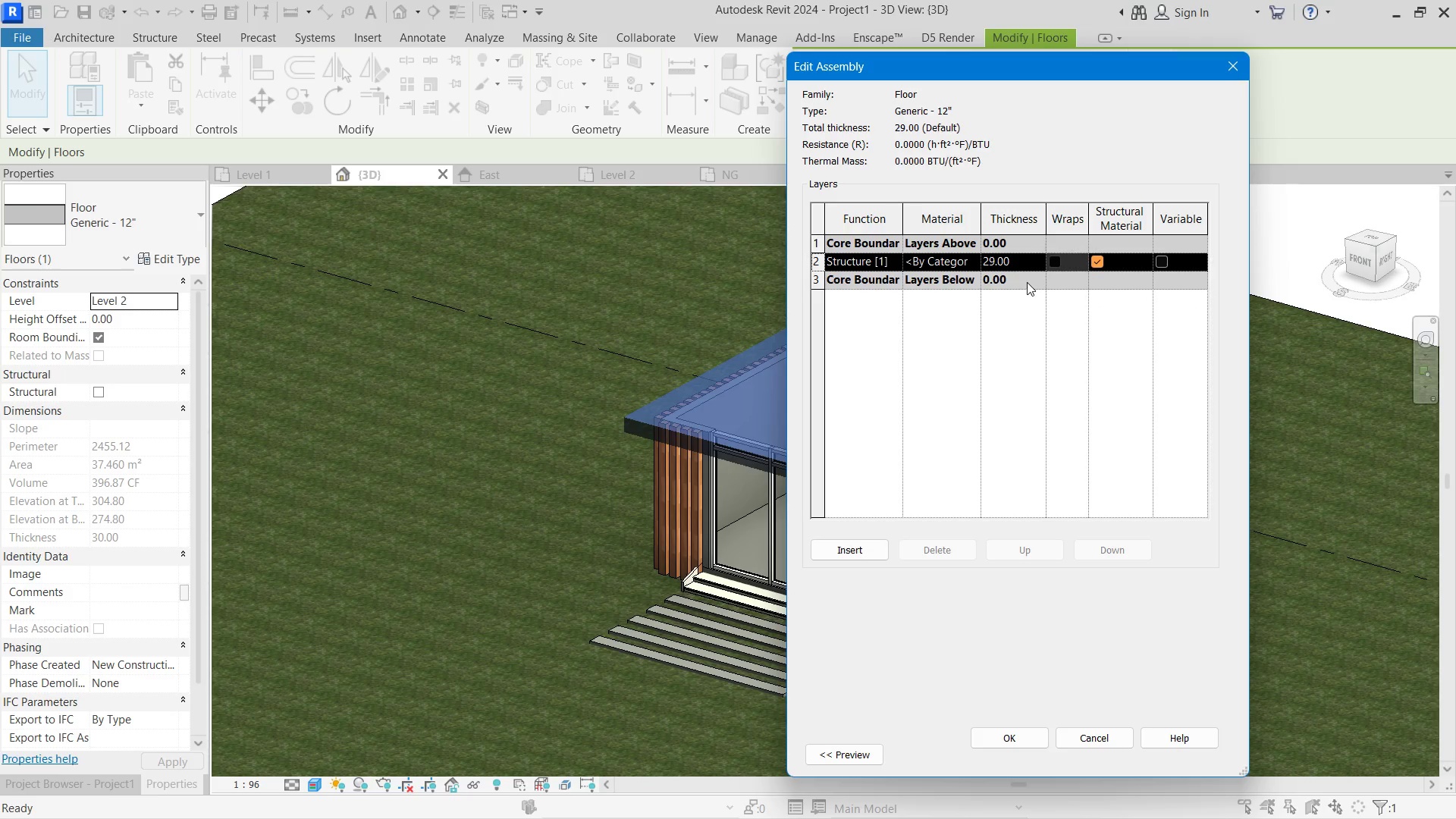 
double_click([1022, 253])
 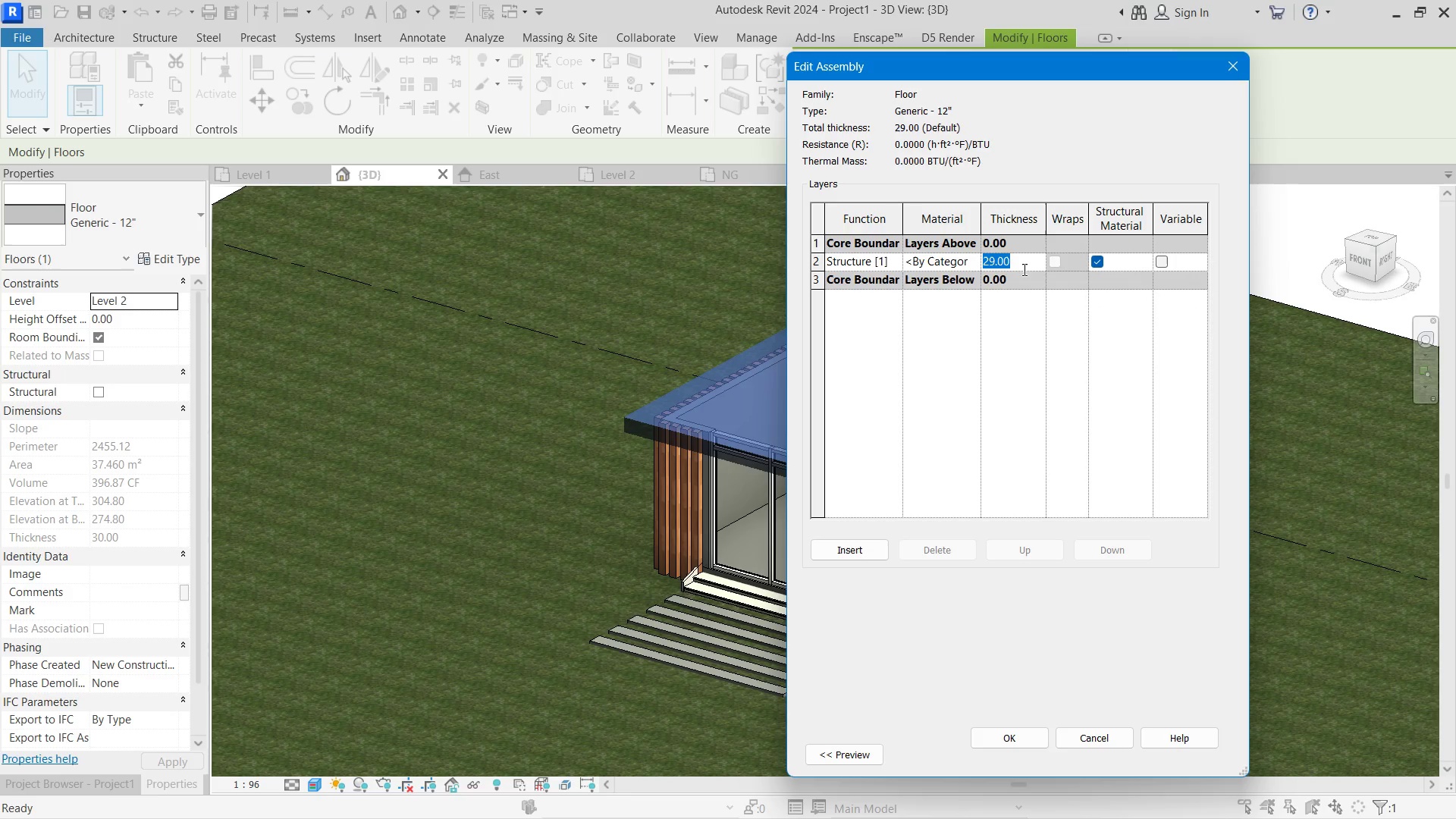 
key(Numpad3)
 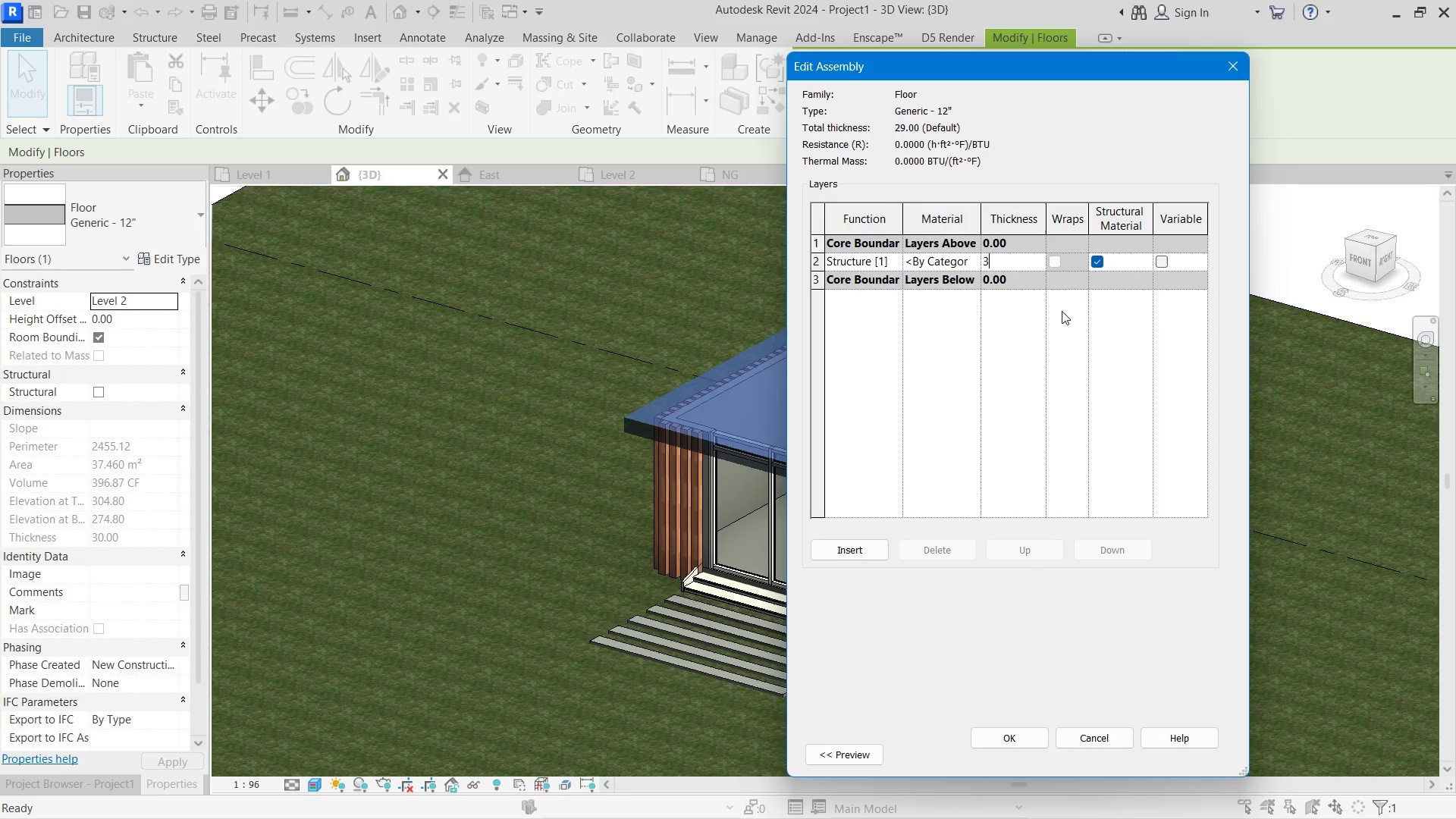 
key(Numpad0)
 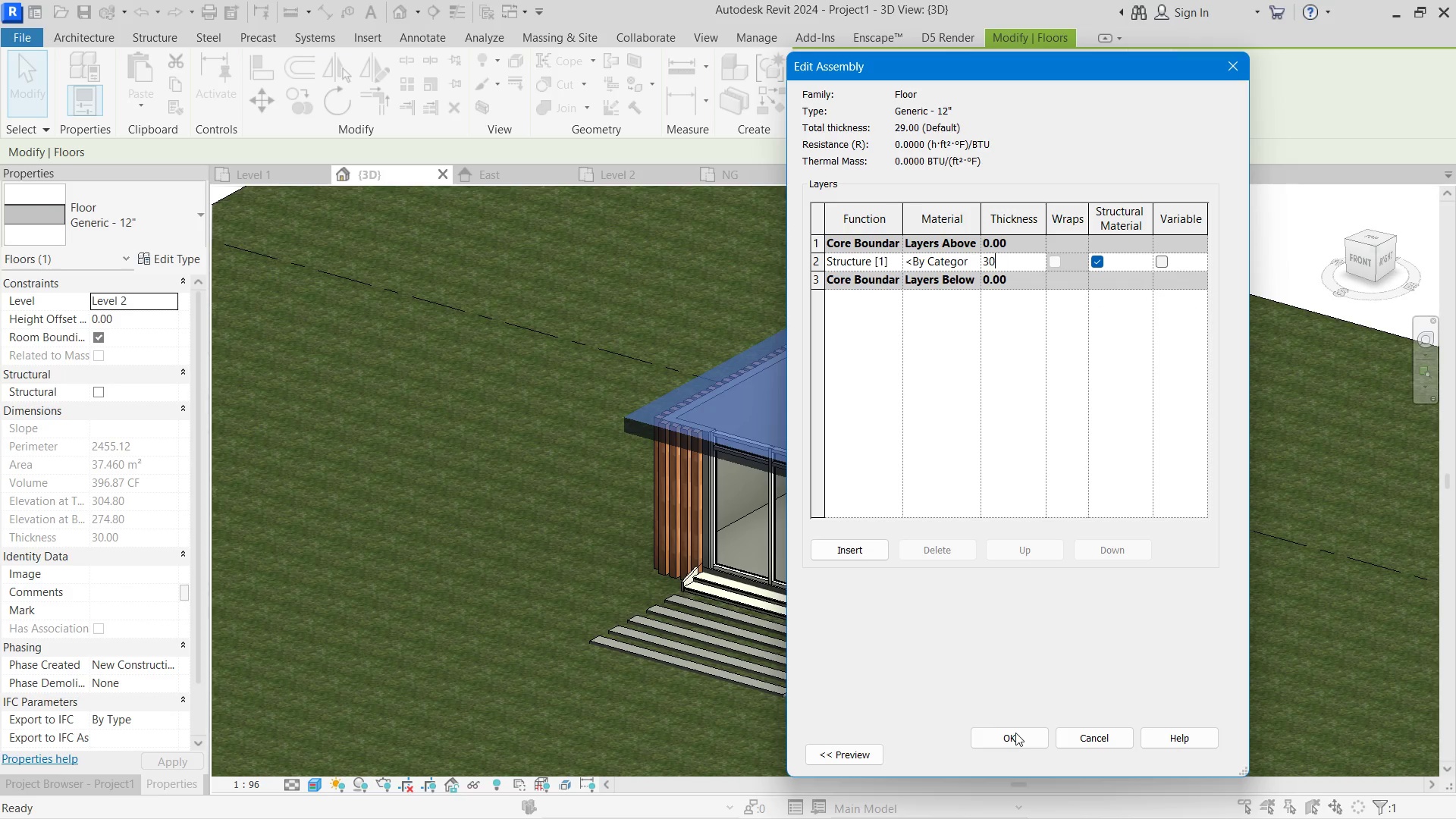 
left_click([1015, 733])
 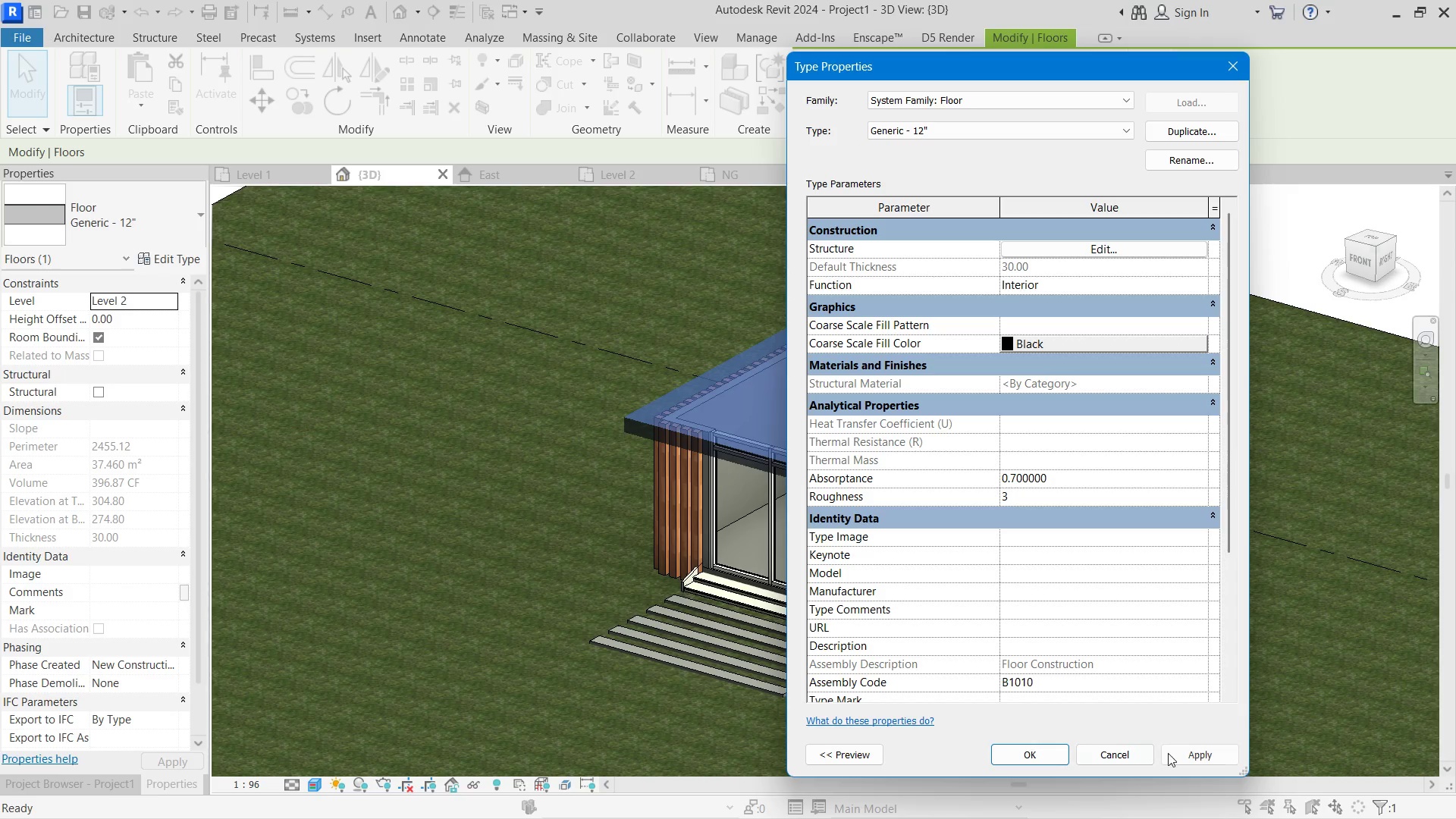 
left_click([1191, 752])
 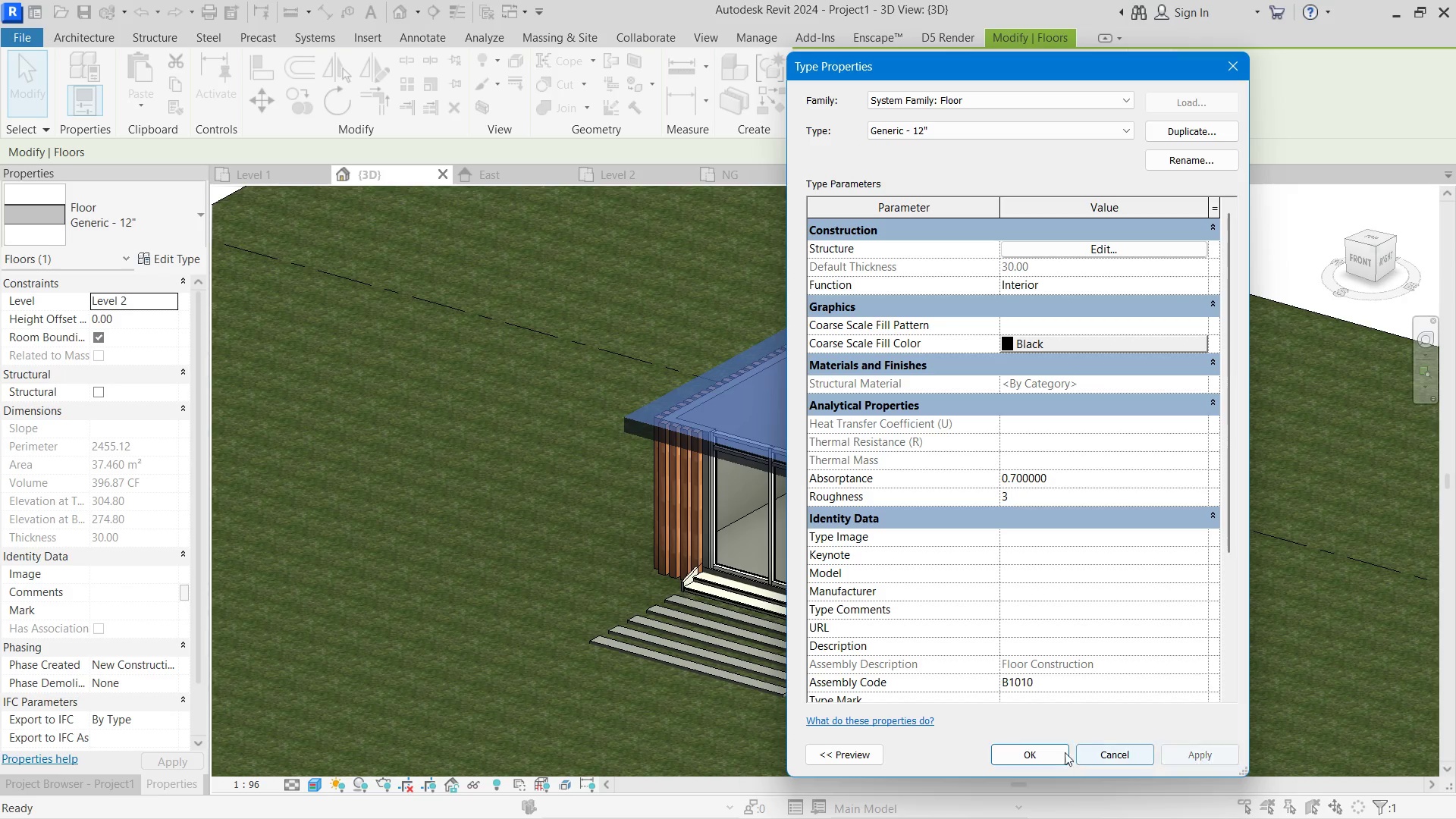 
left_click([1053, 752])
 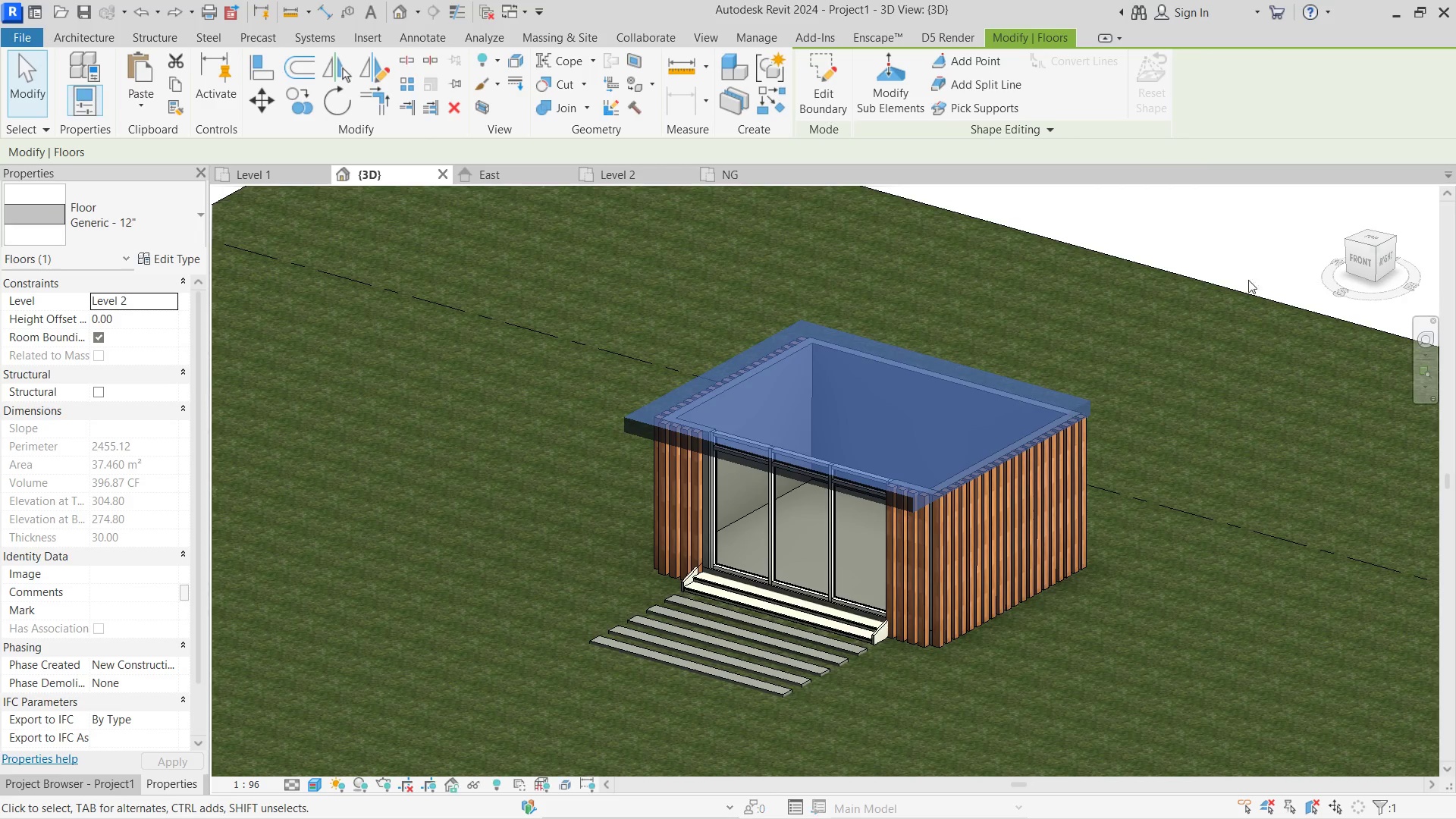 
left_click([1238, 259])
 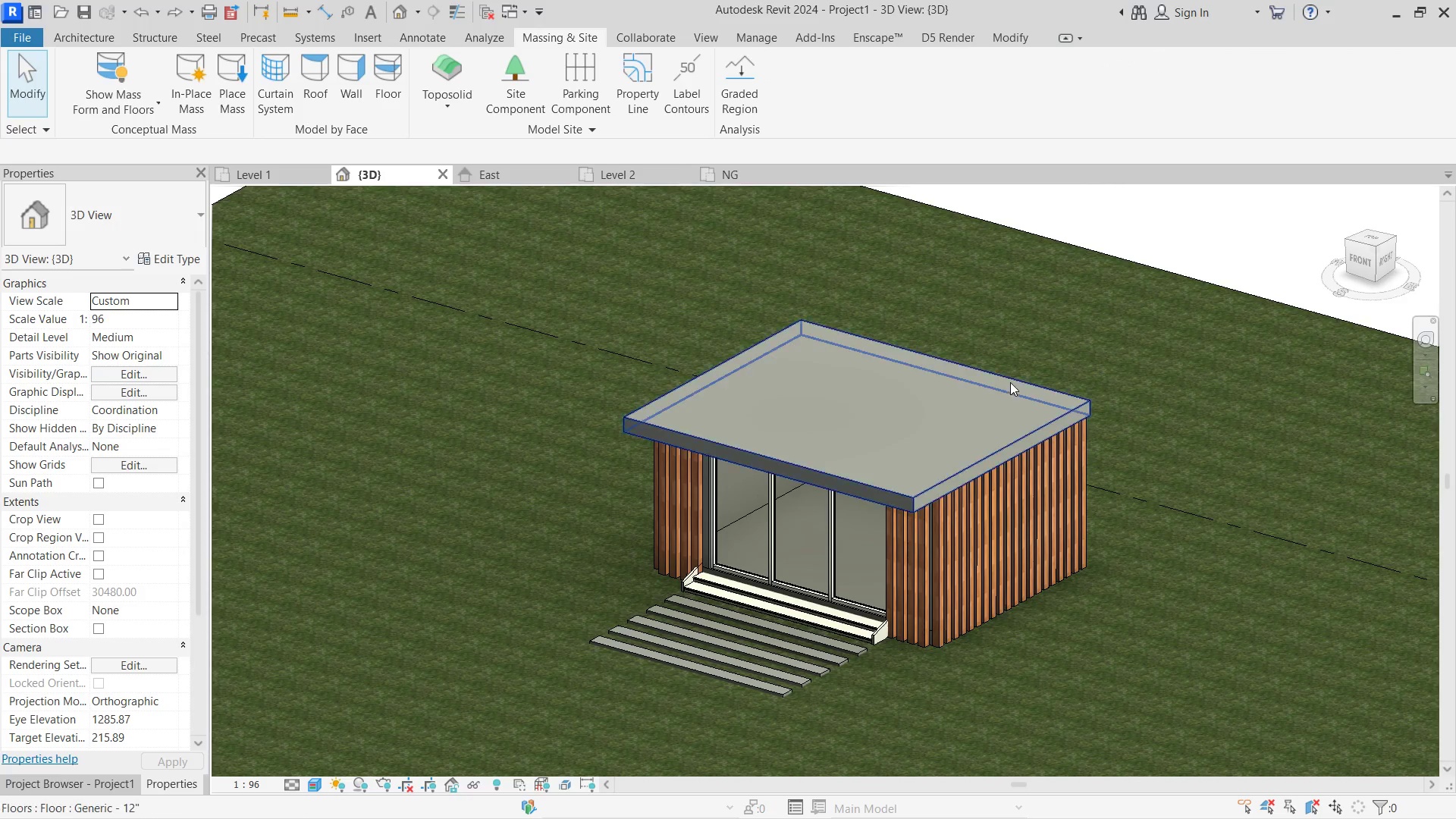 
left_click([1009, 379])
 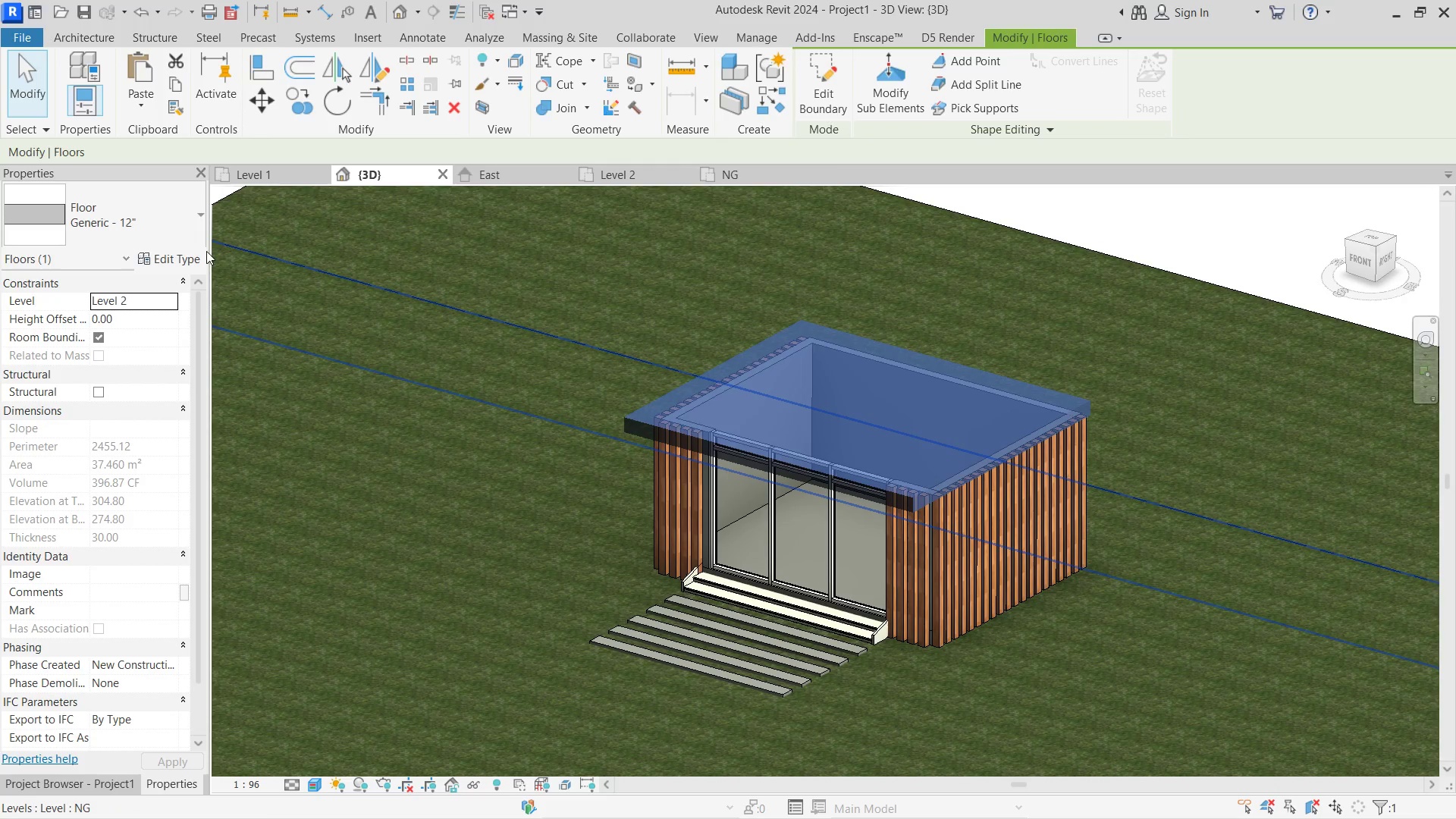 
left_click([175, 254])
 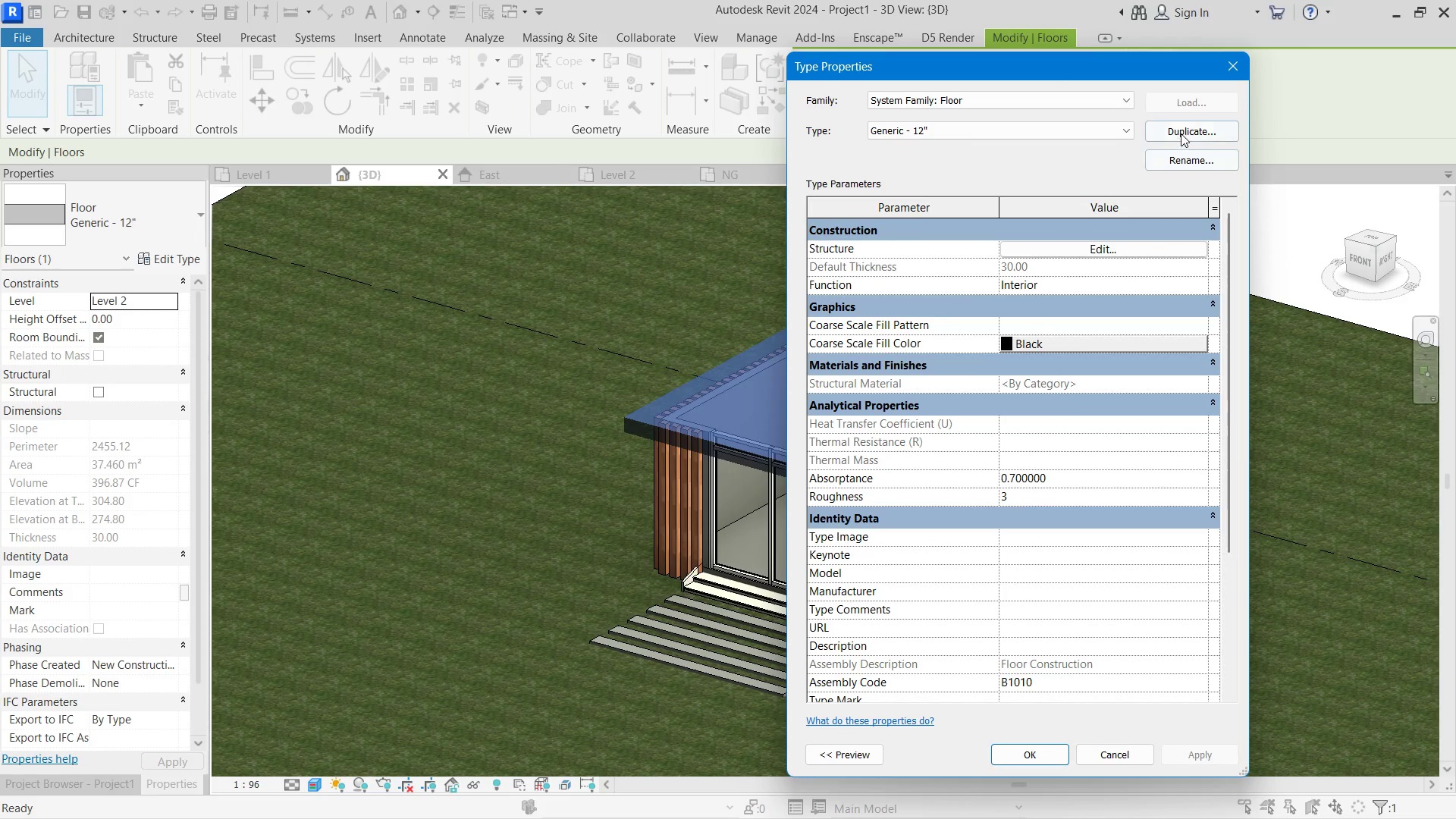 
left_click([1181, 133])
 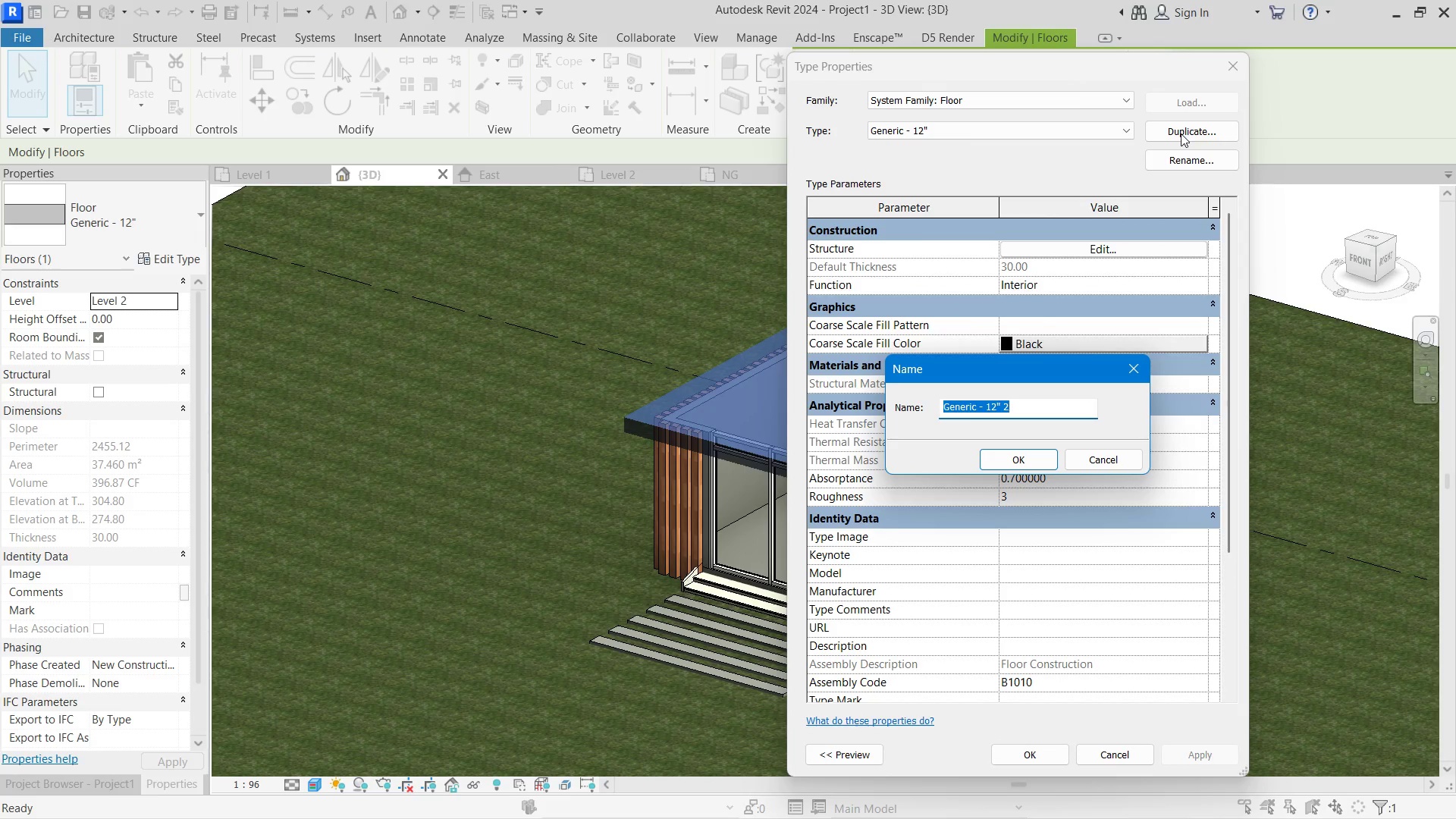 
type(roof)
 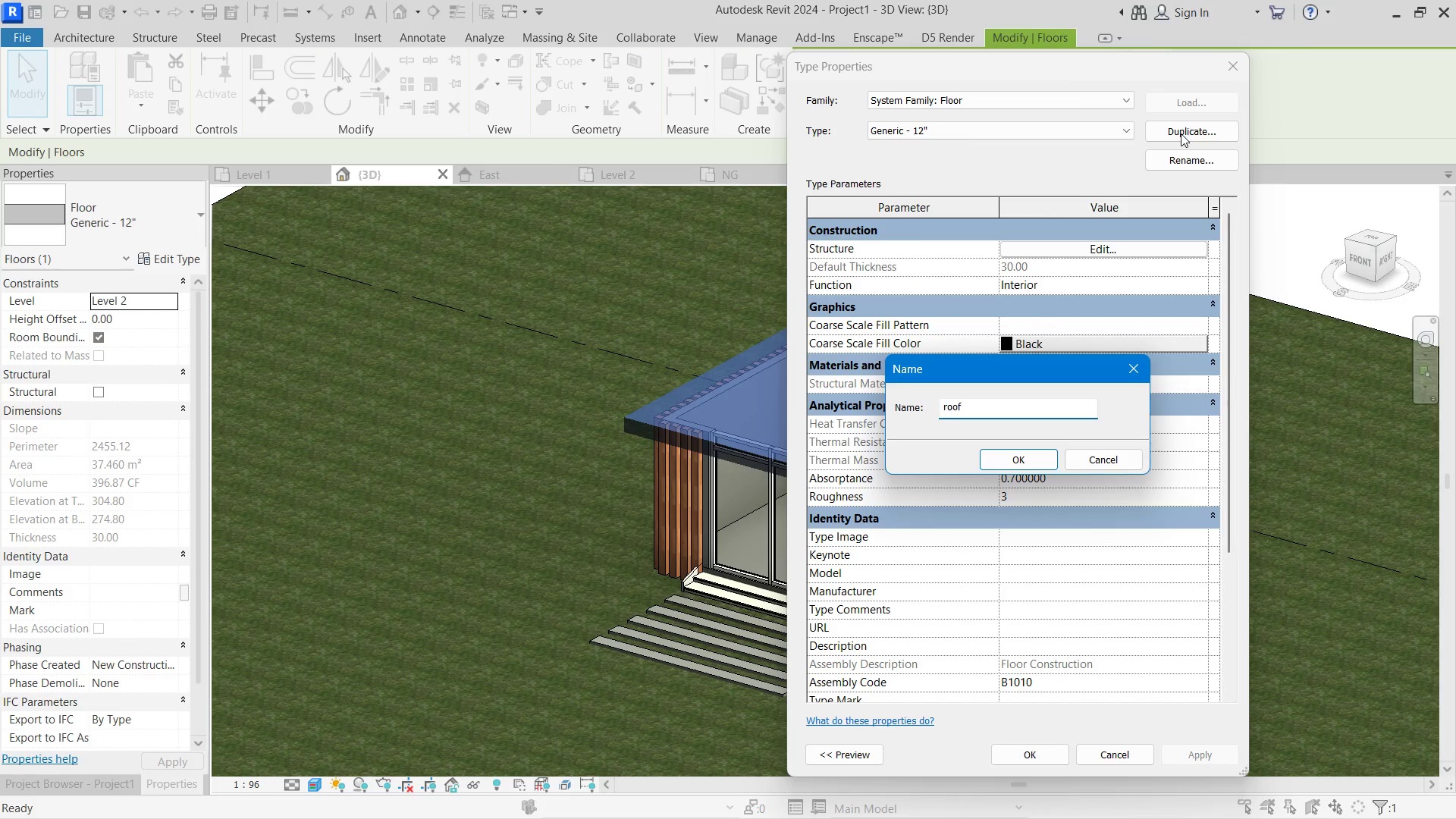 
key(Enter)
 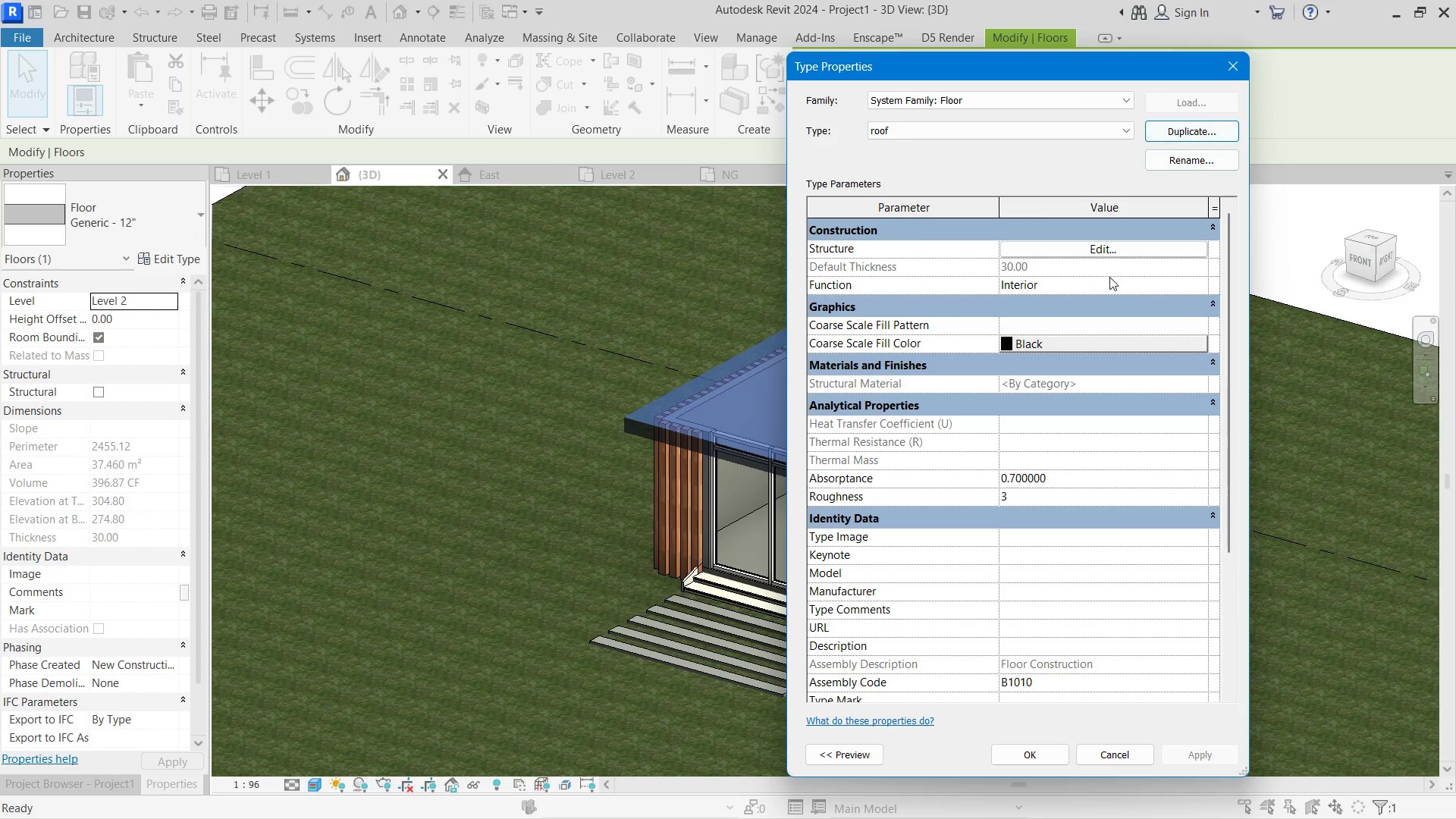 
left_click([1108, 257])
 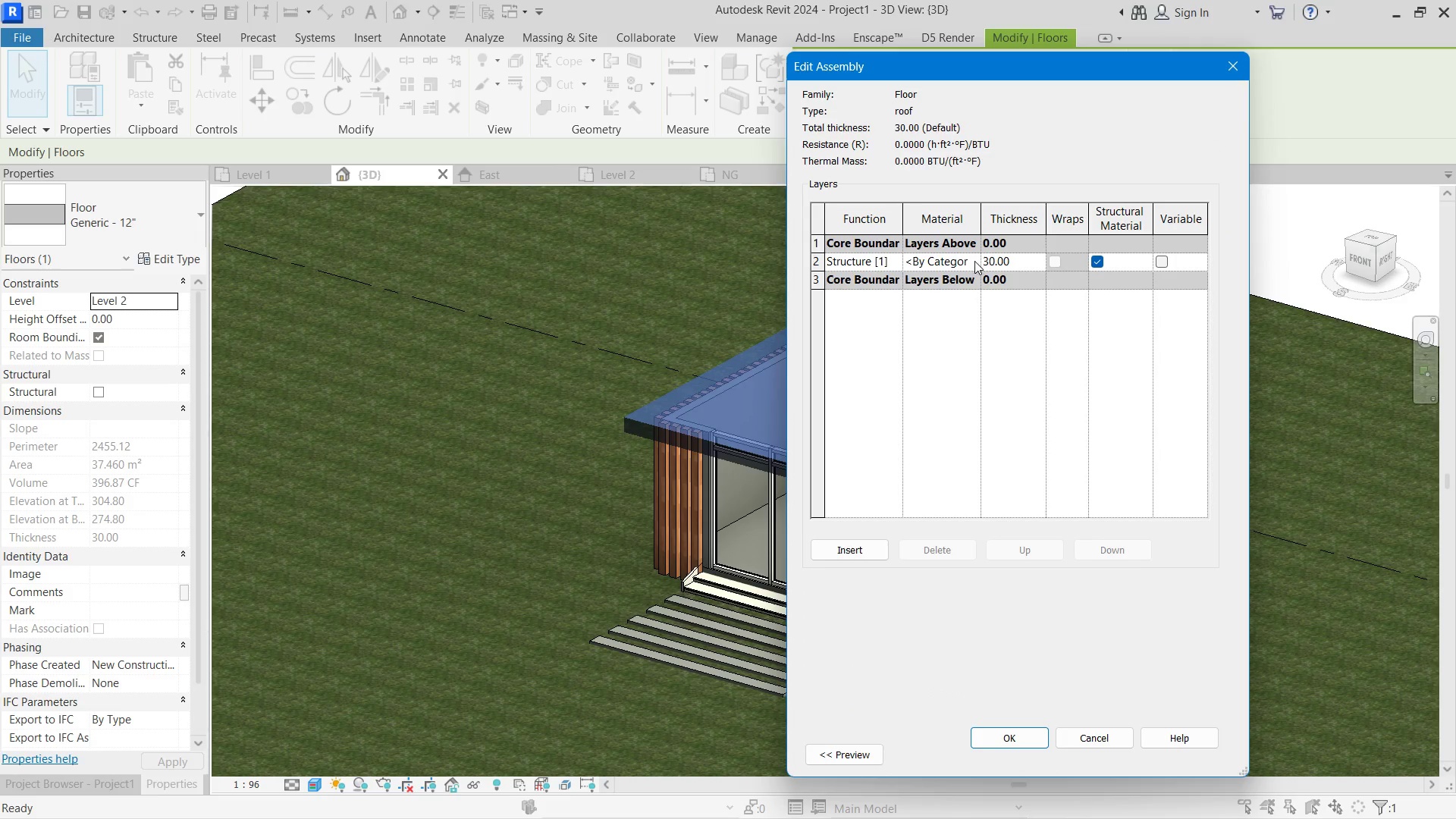 
left_click([974, 261])
 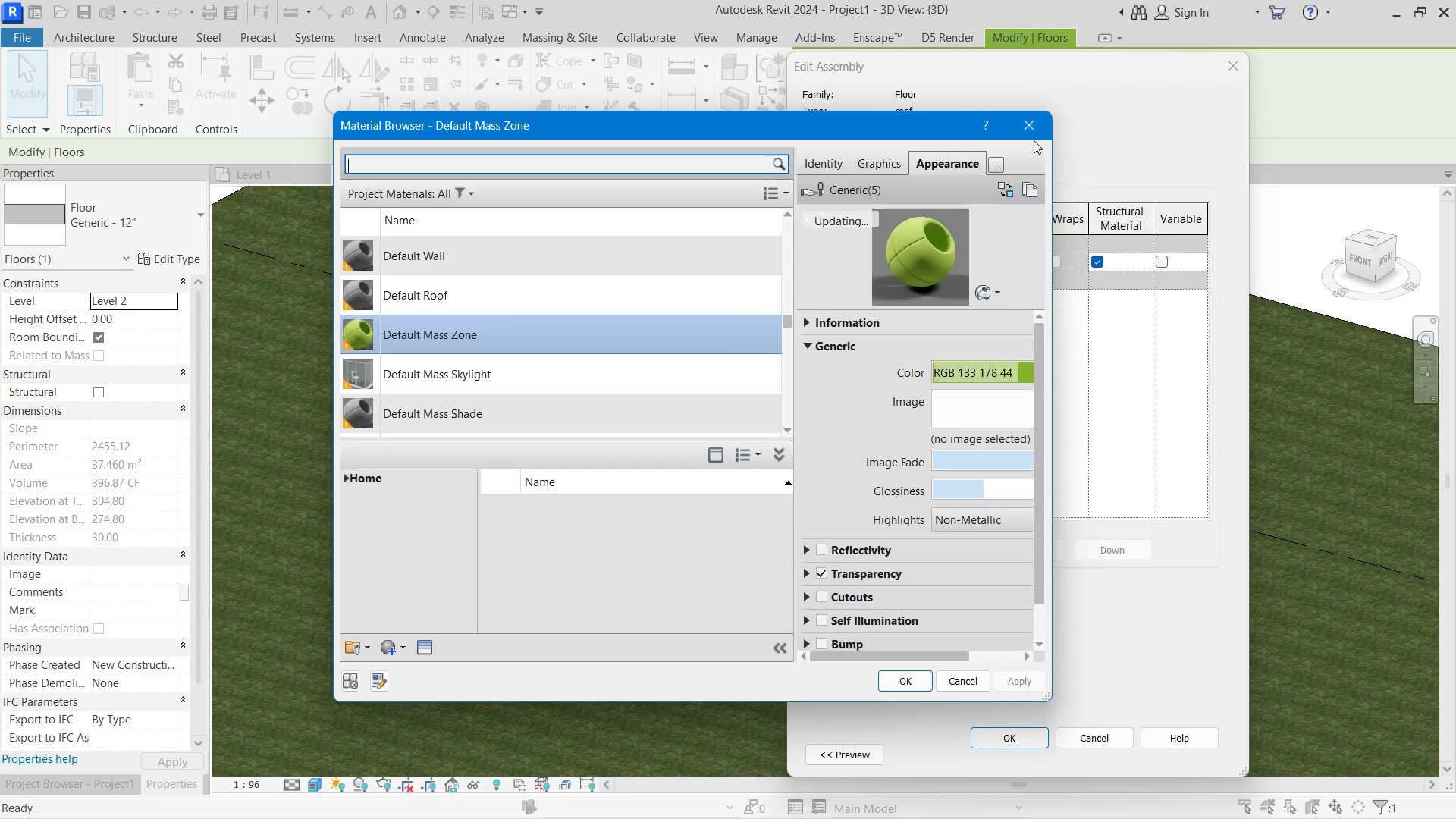 
left_click([1028, 119])
 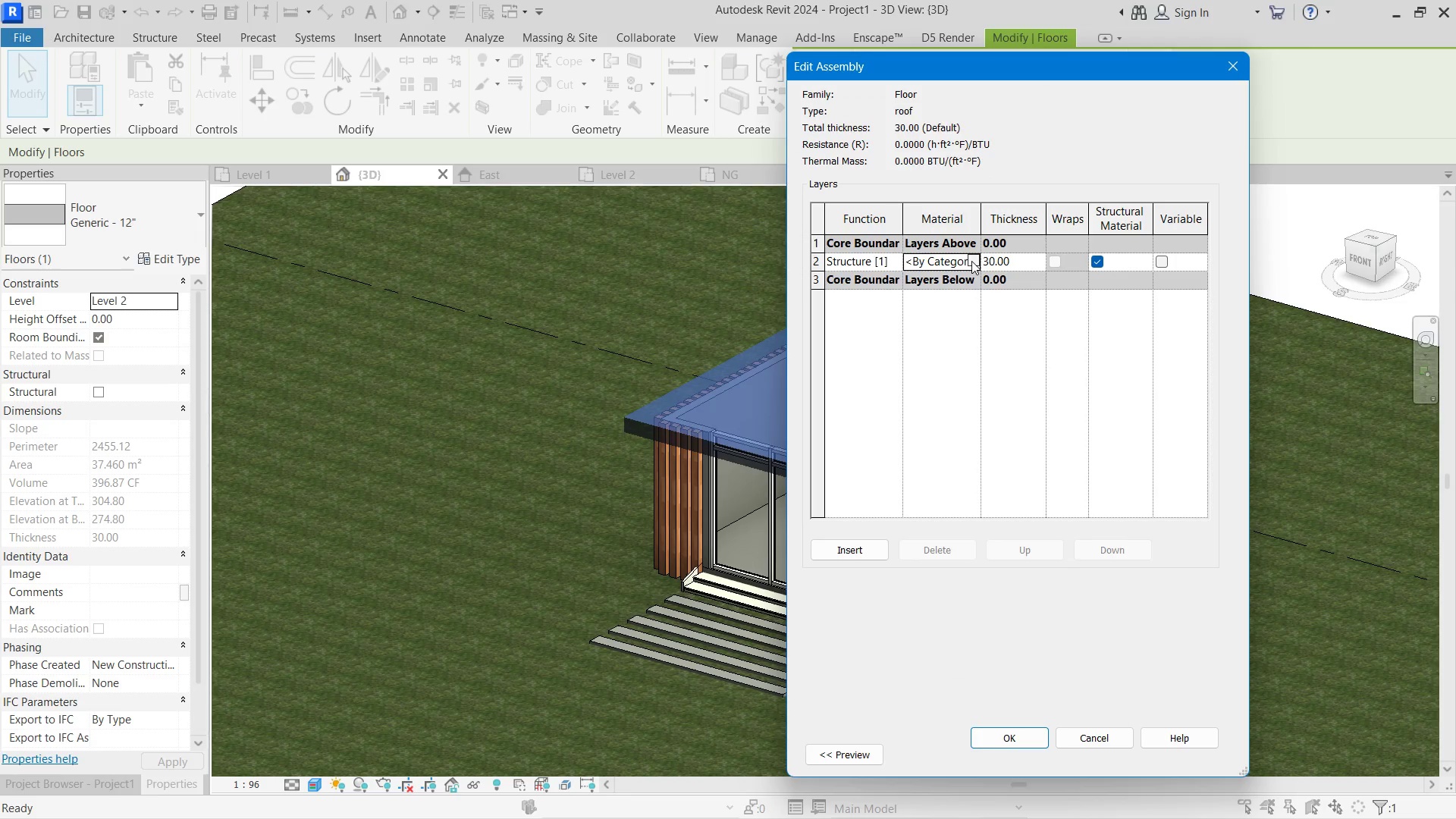 
key(Alt+Tab)
 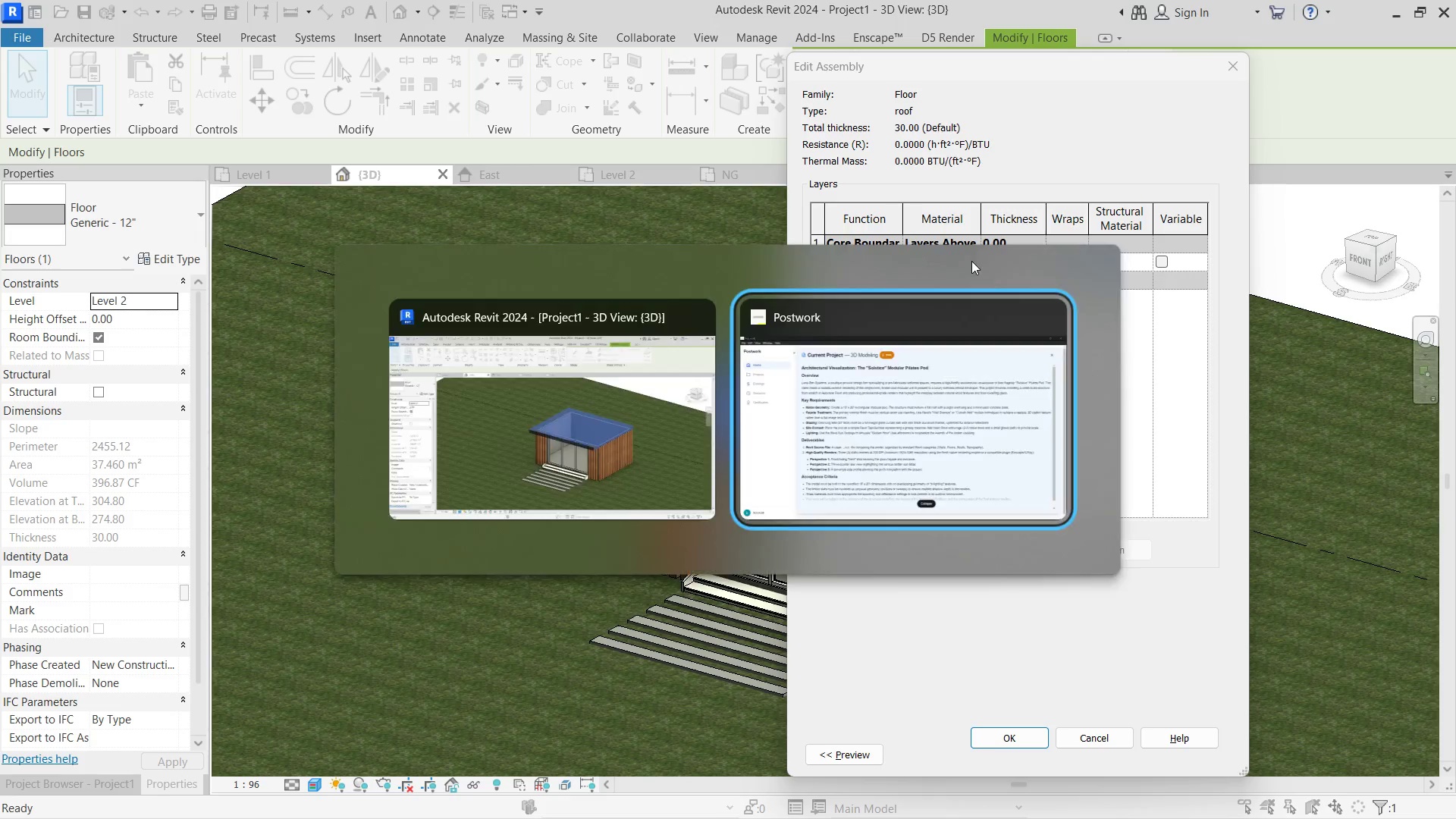 